 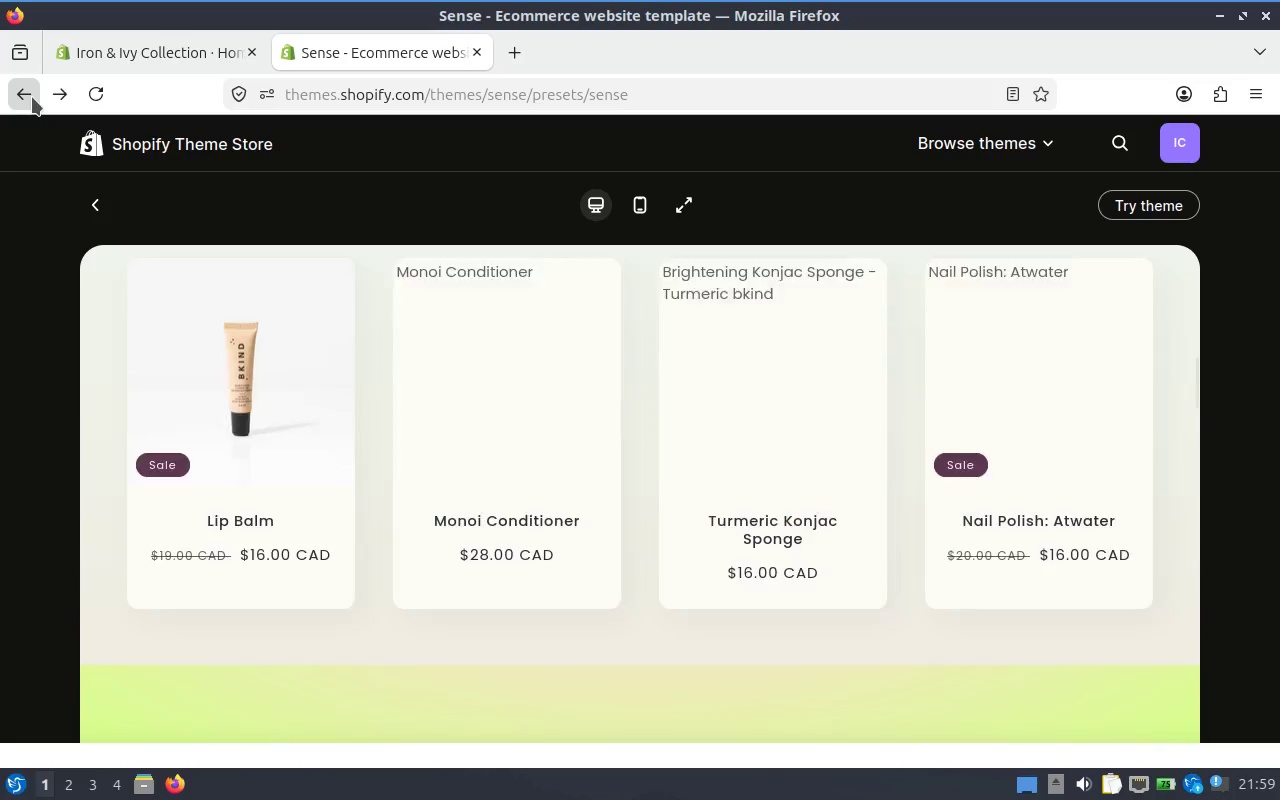 
left_click([32, 97])
 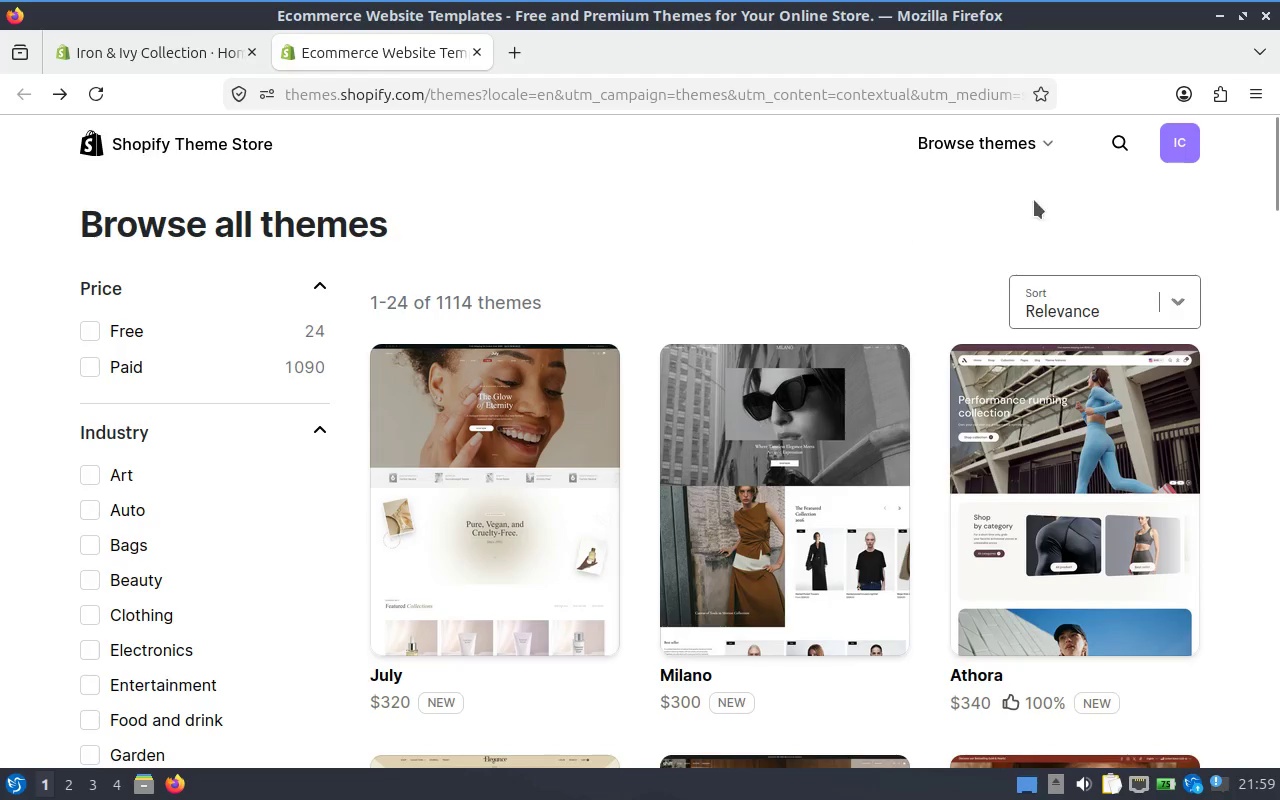 
left_click([1110, 137])
 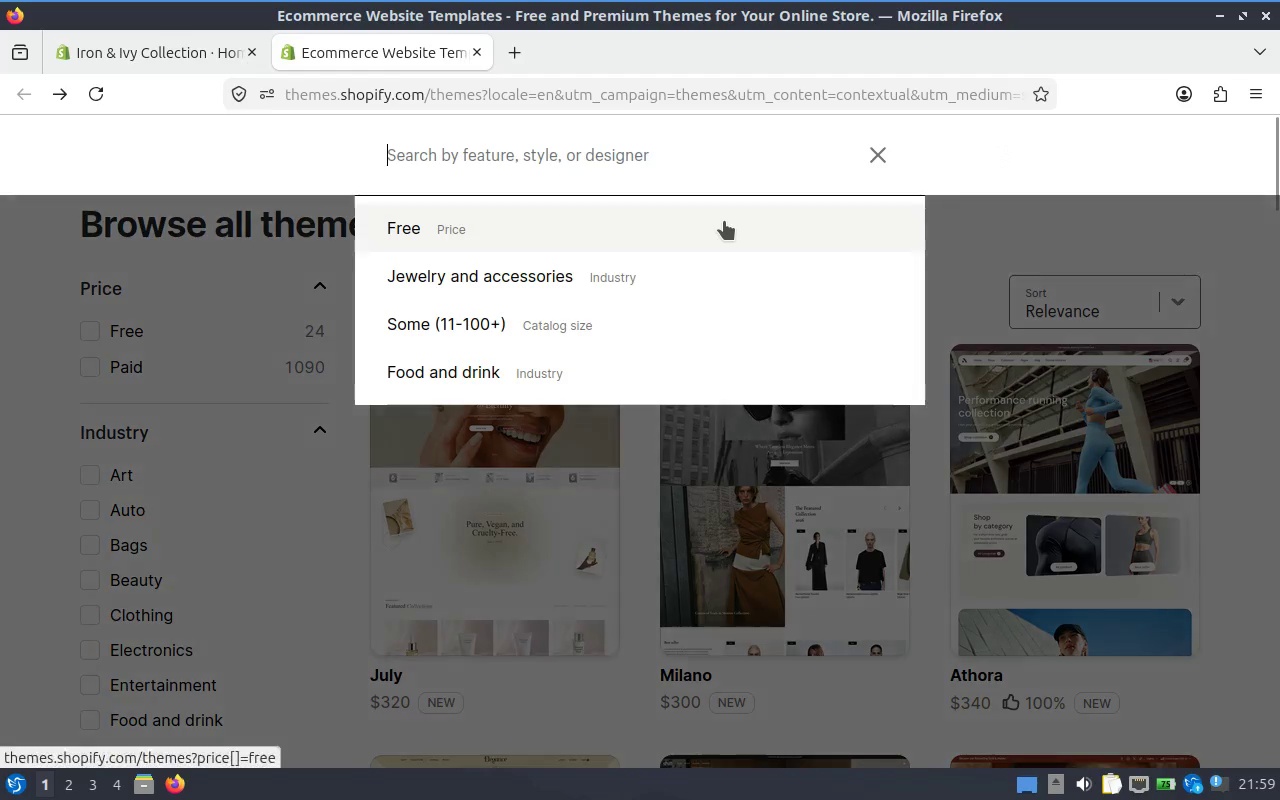 
type(dawn)
 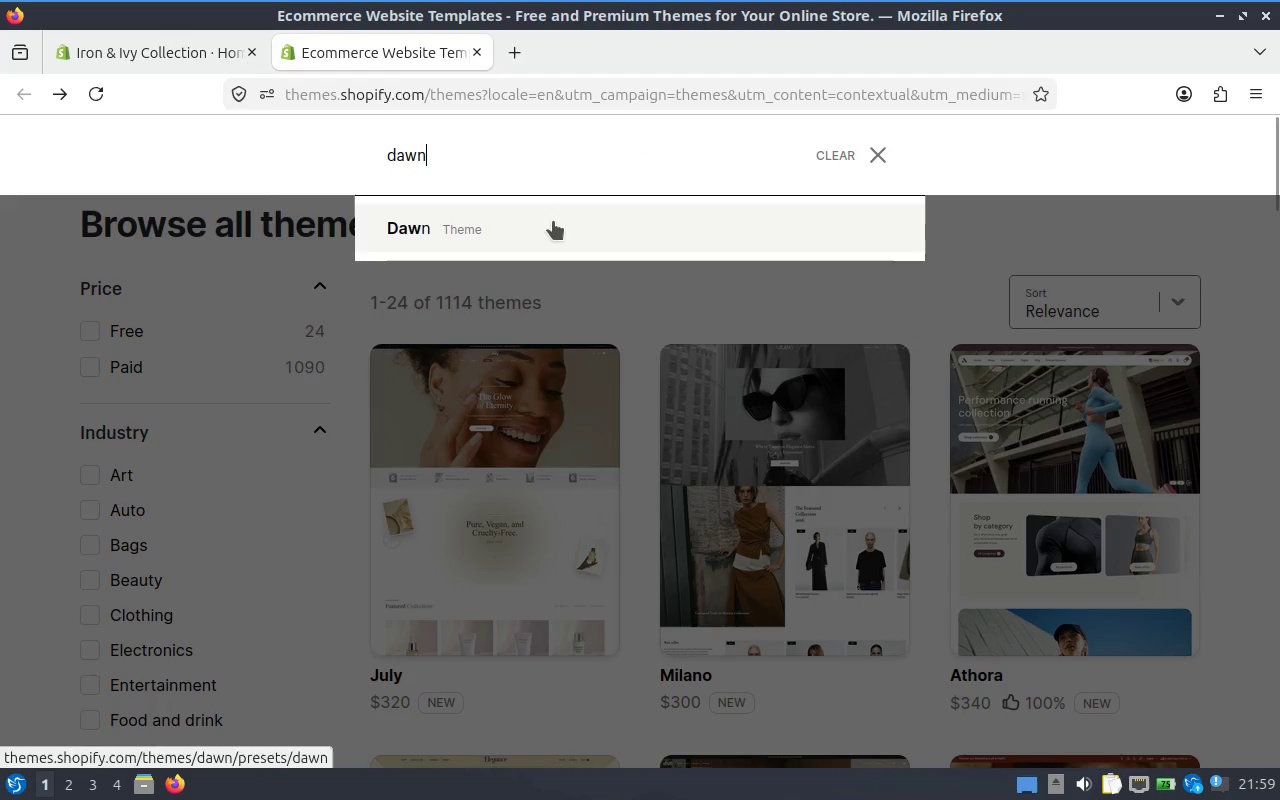 
left_click([552, 221])
 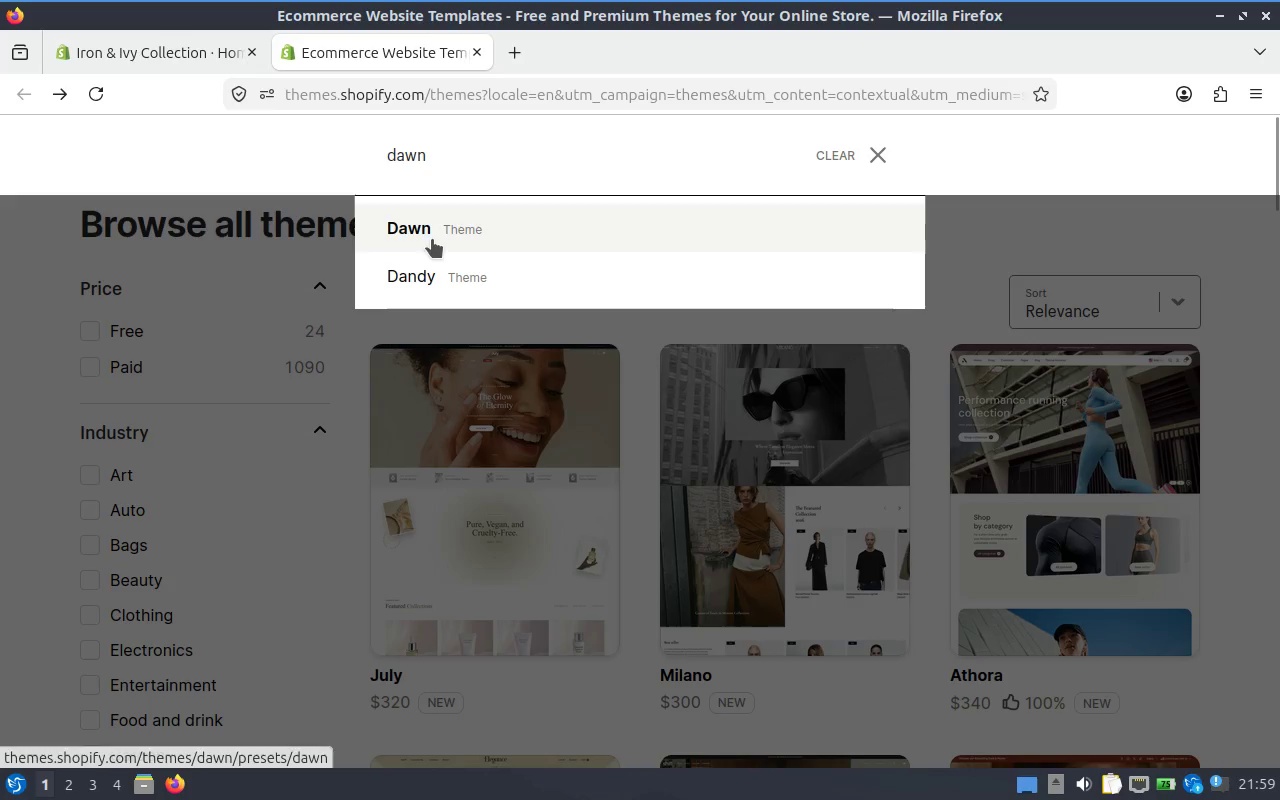 
left_click([420, 227])
 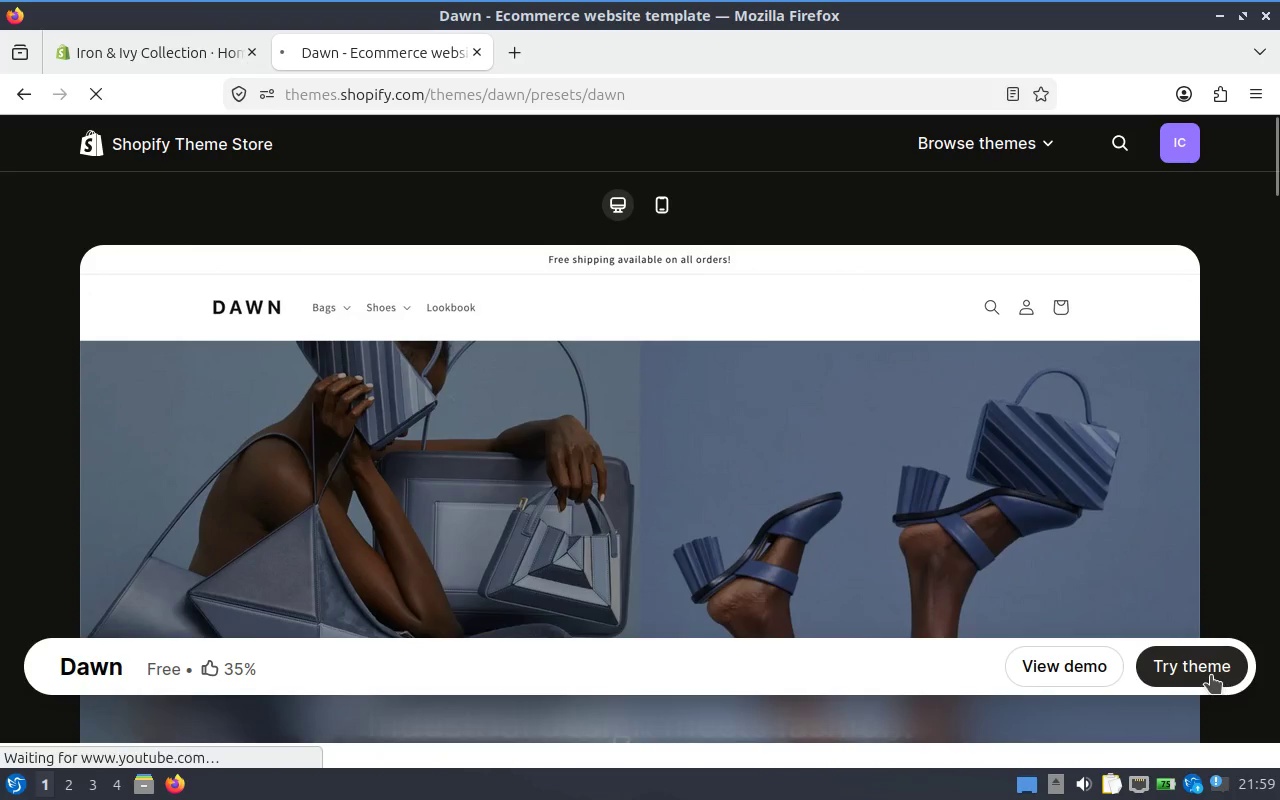 
left_click([1211, 675])
 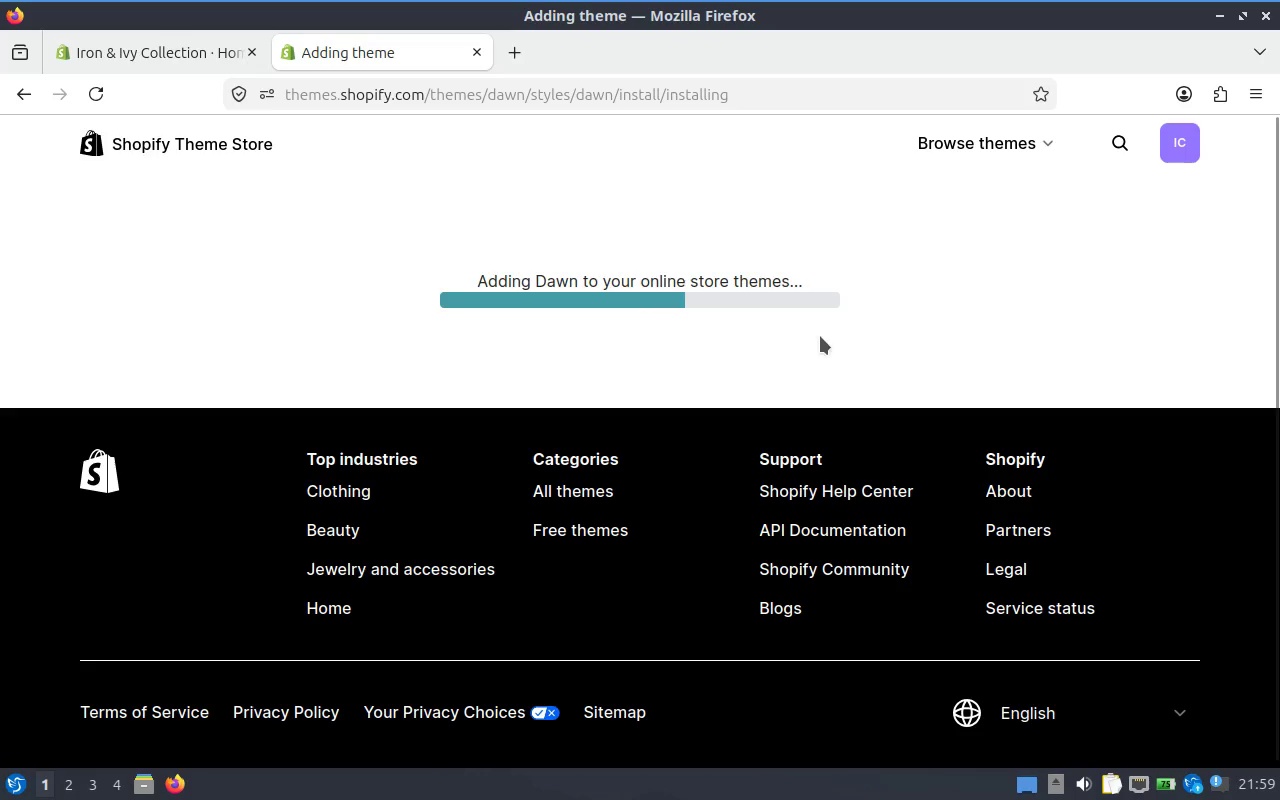 
wait(5.15)
 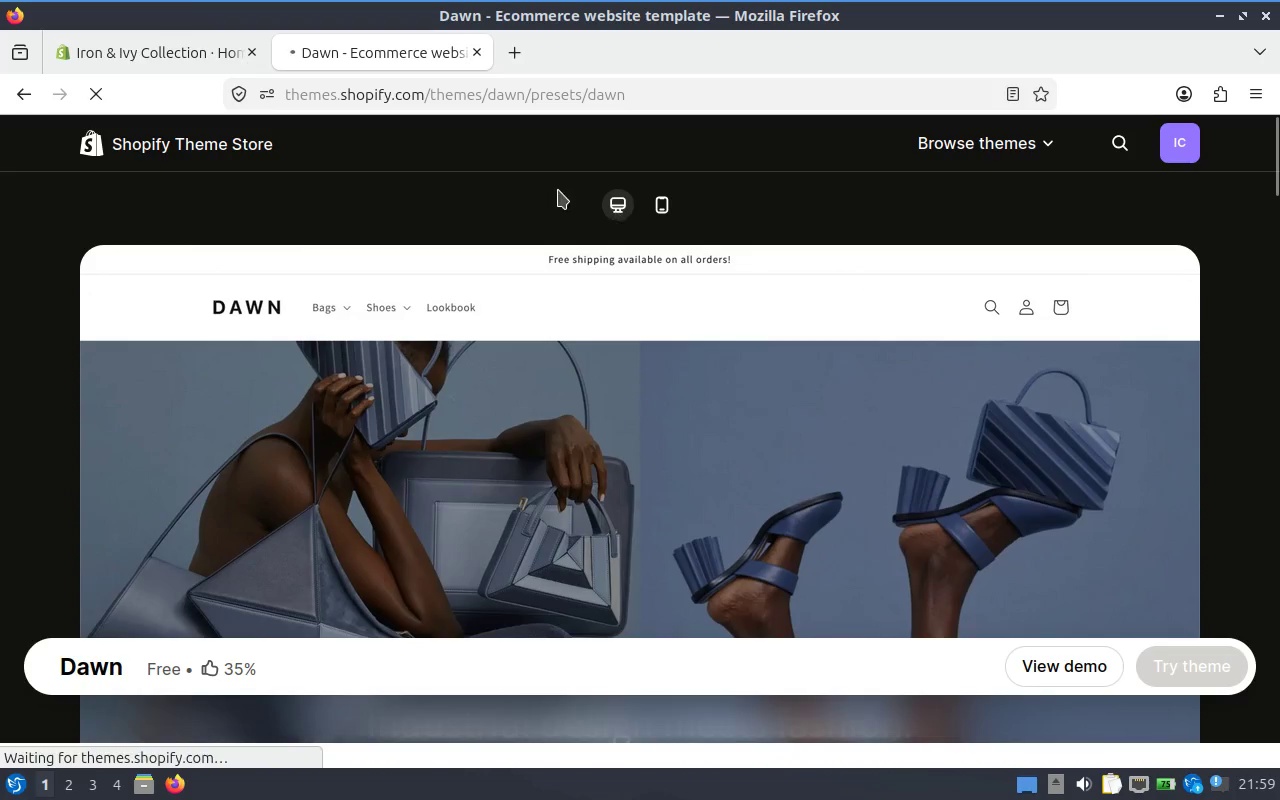 
scroll: coordinate [819, 363], scroll_direction: up, amount: 2.0
 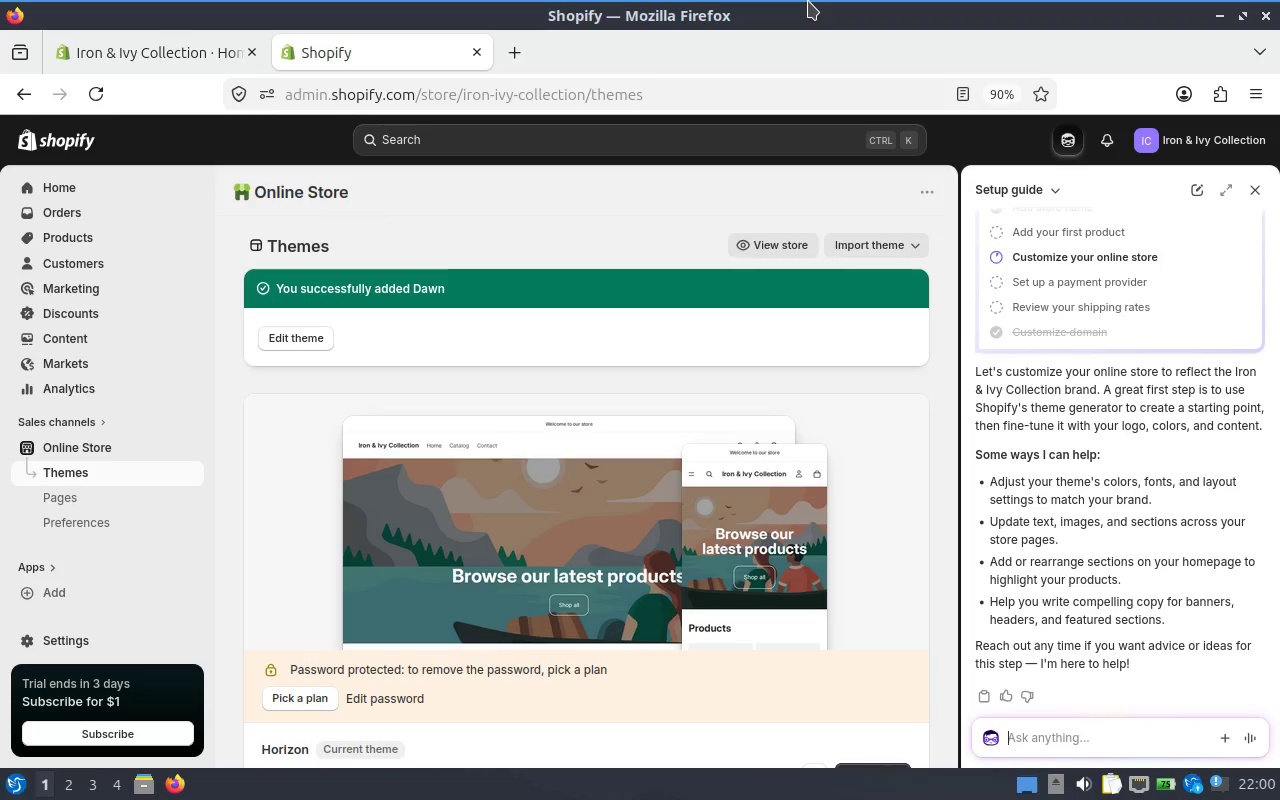 
wait(37.12)
 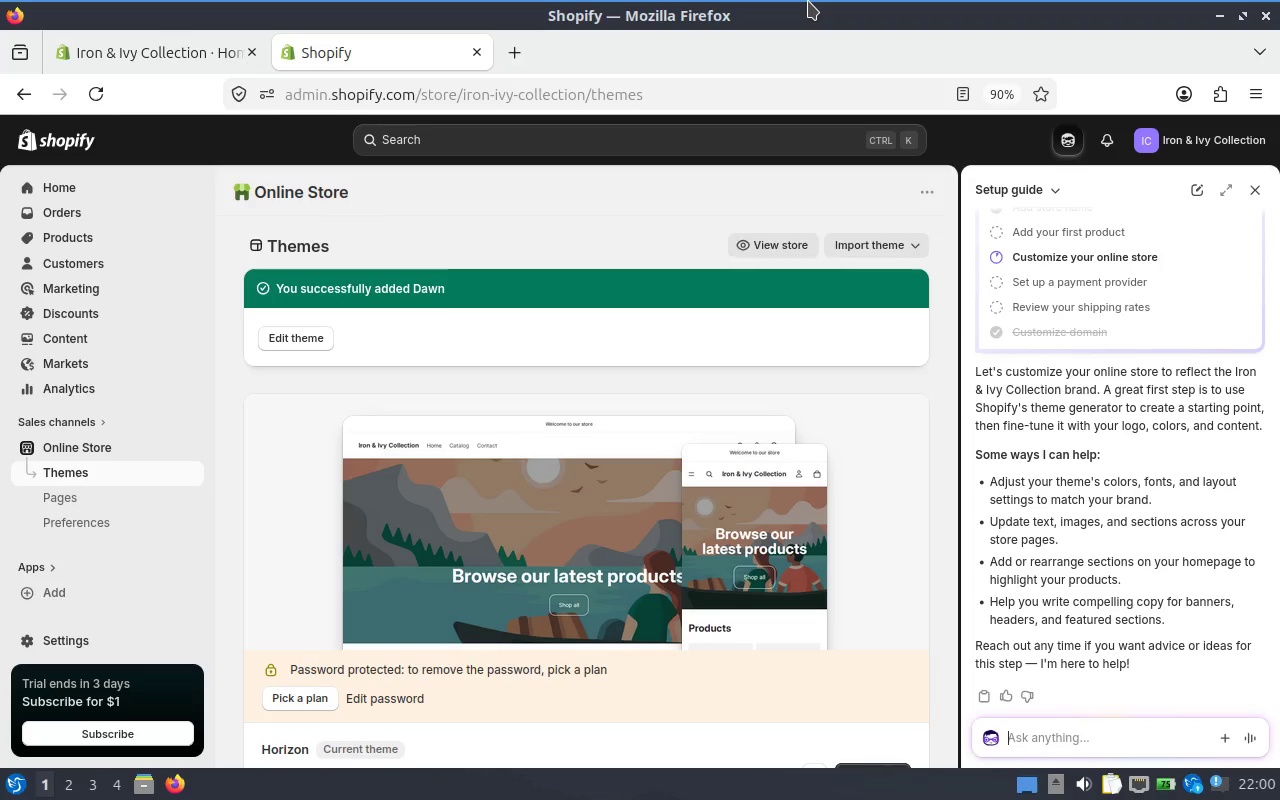 
right_click([898, 8])
 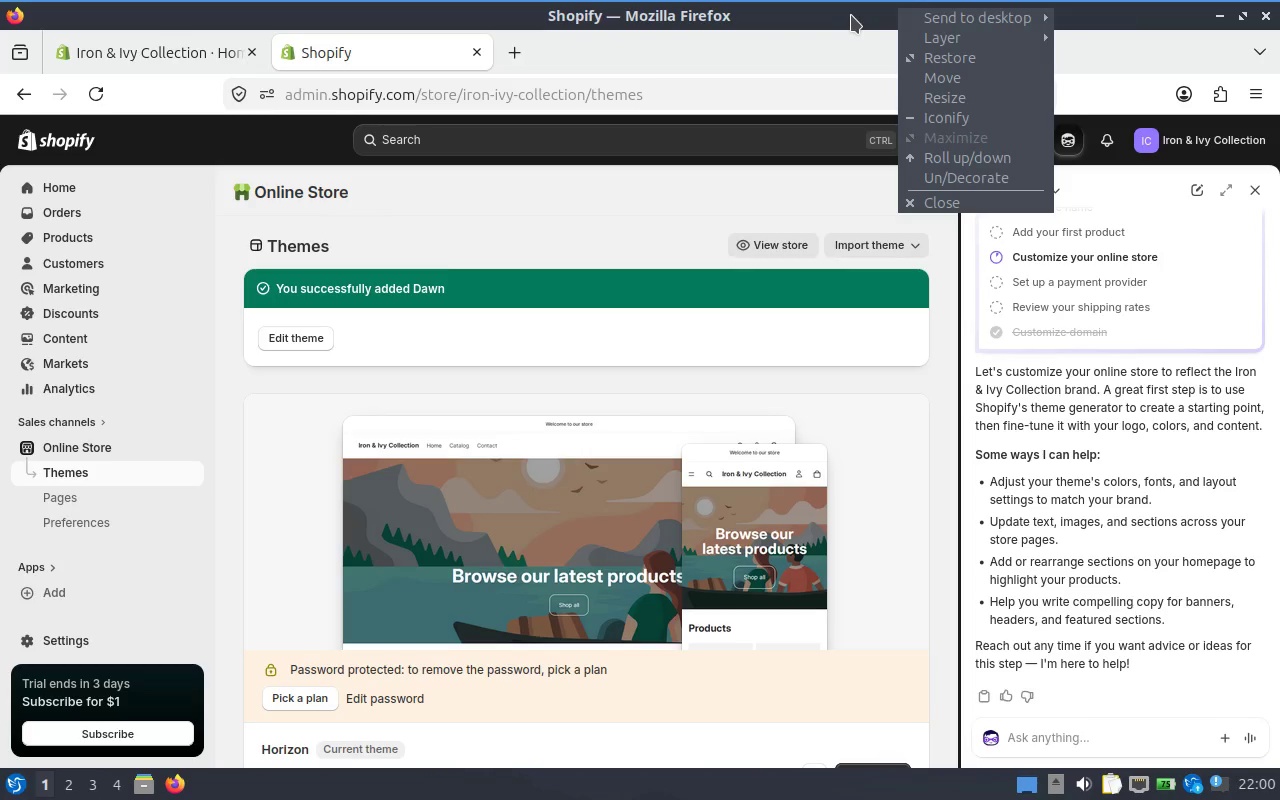 
wait(8.32)
 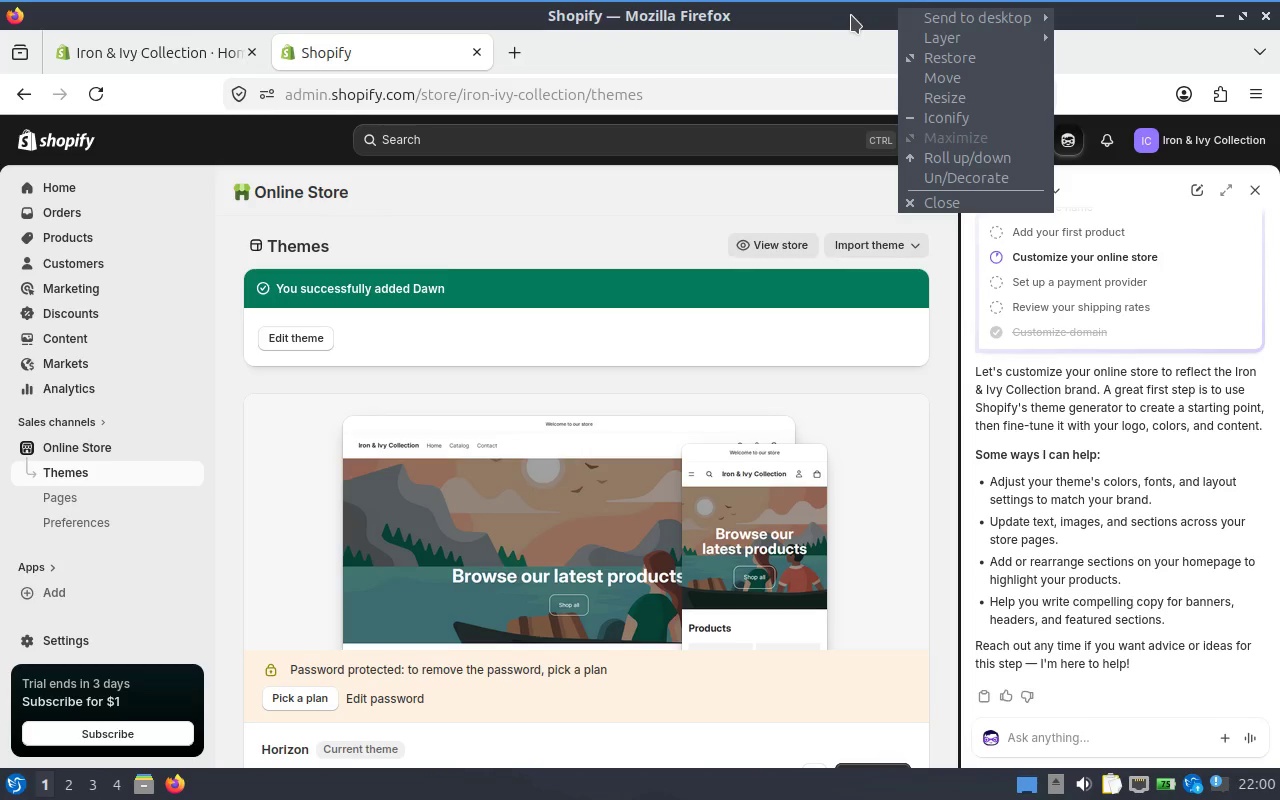 
left_click([815, 27])
 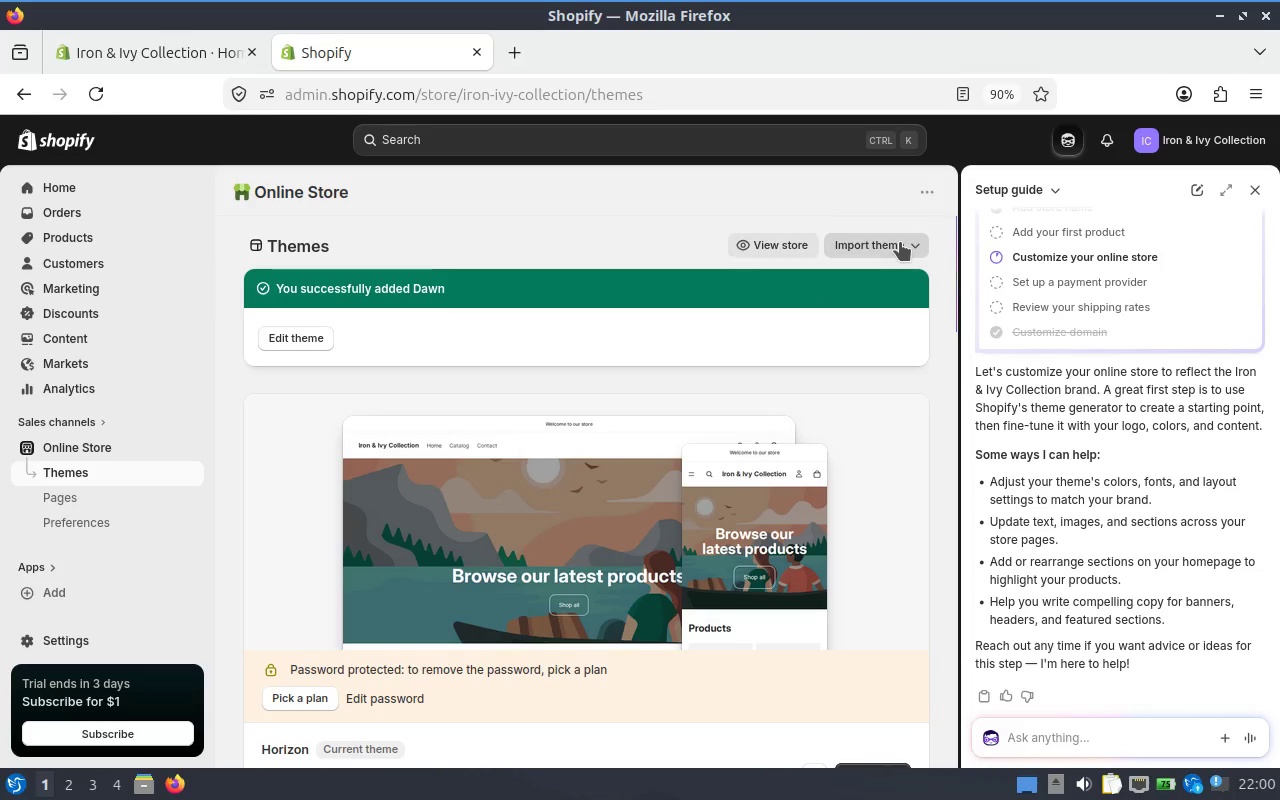 
wait(5.08)
 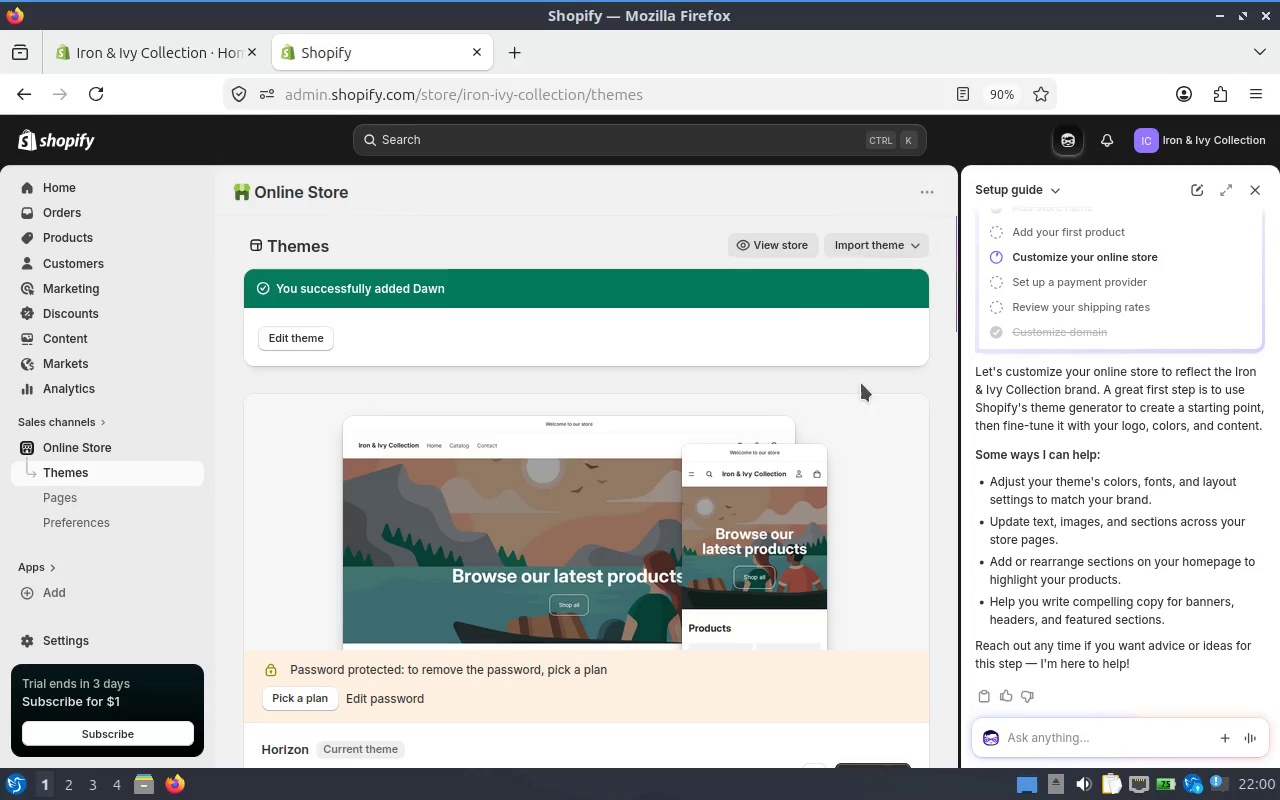 
left_click([866, 242])
 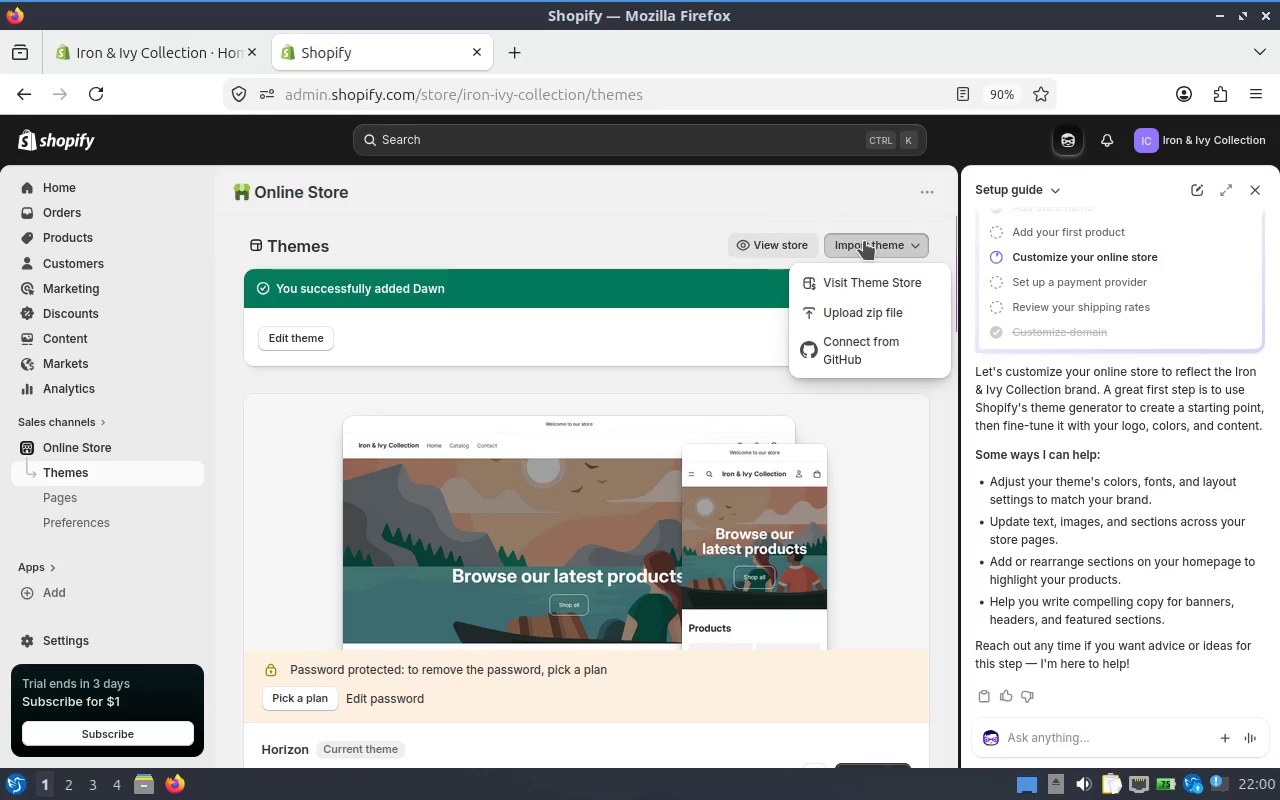 
left_click([905, 234])
 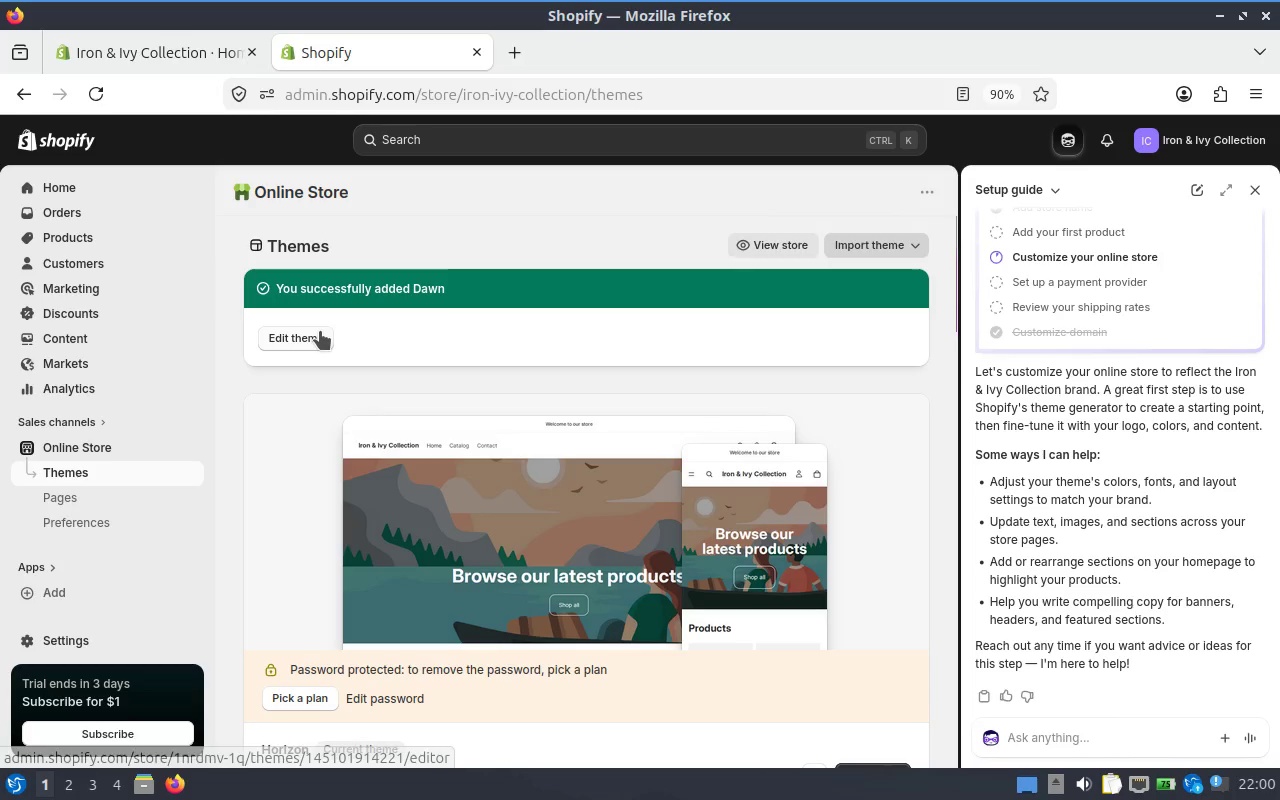 
scroll: coordinate [481, 352], scroll_direction: down, amount: 3.0
 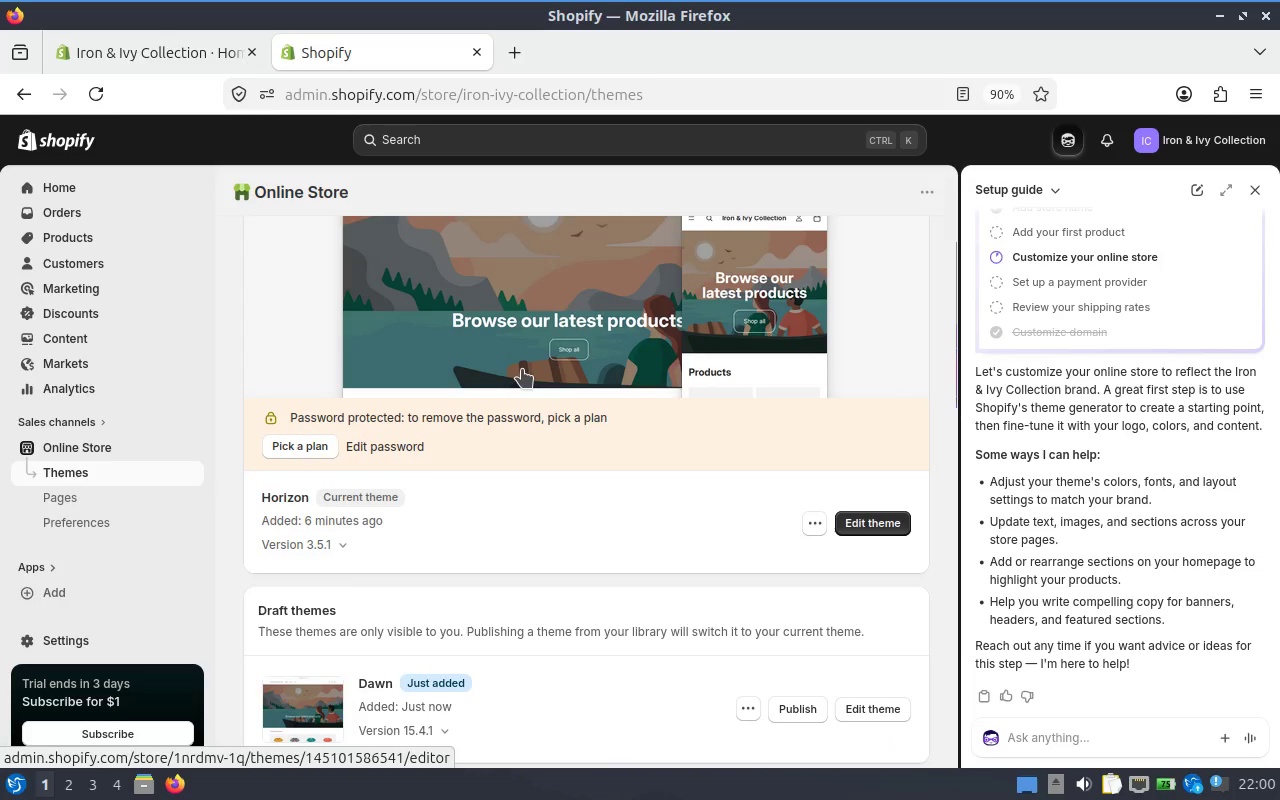 
scroll: coordinate [765, 460], scroll_direction: up, amount: 1.0
 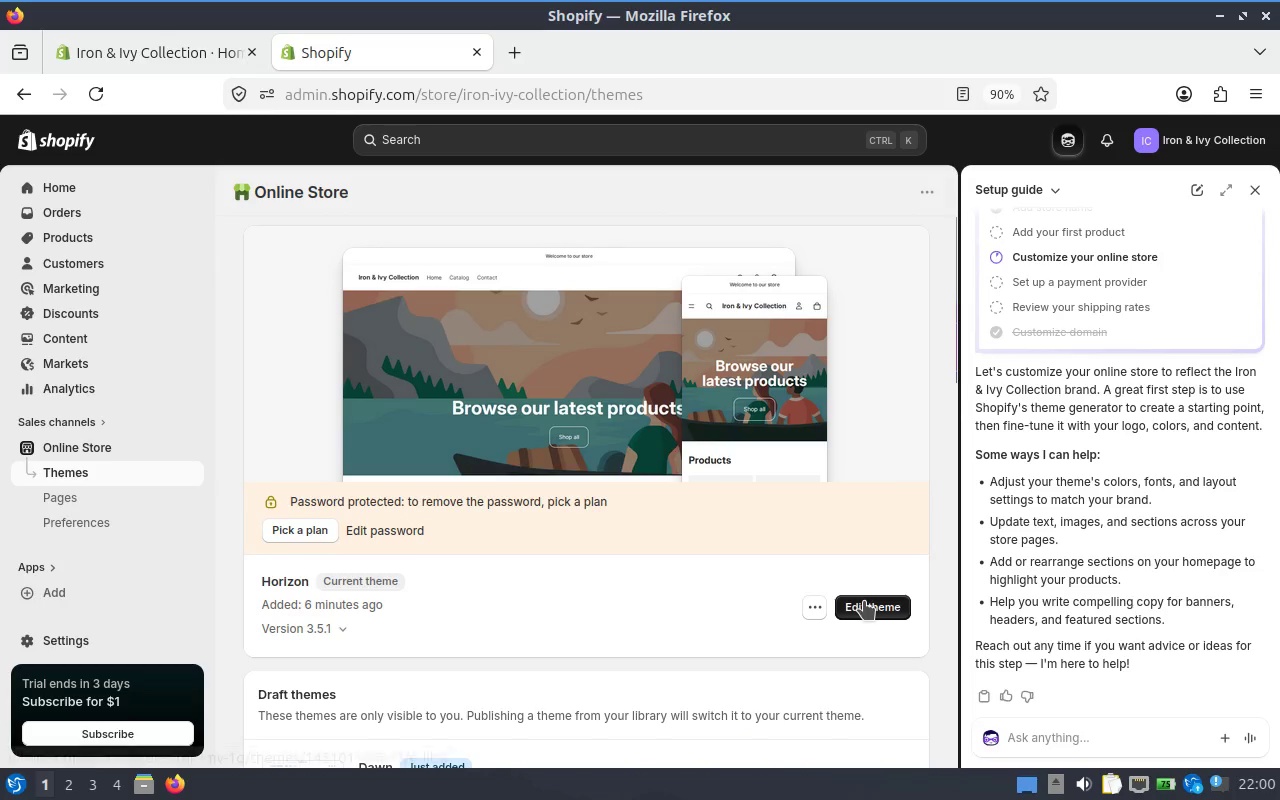 
left_click([864, 601])
 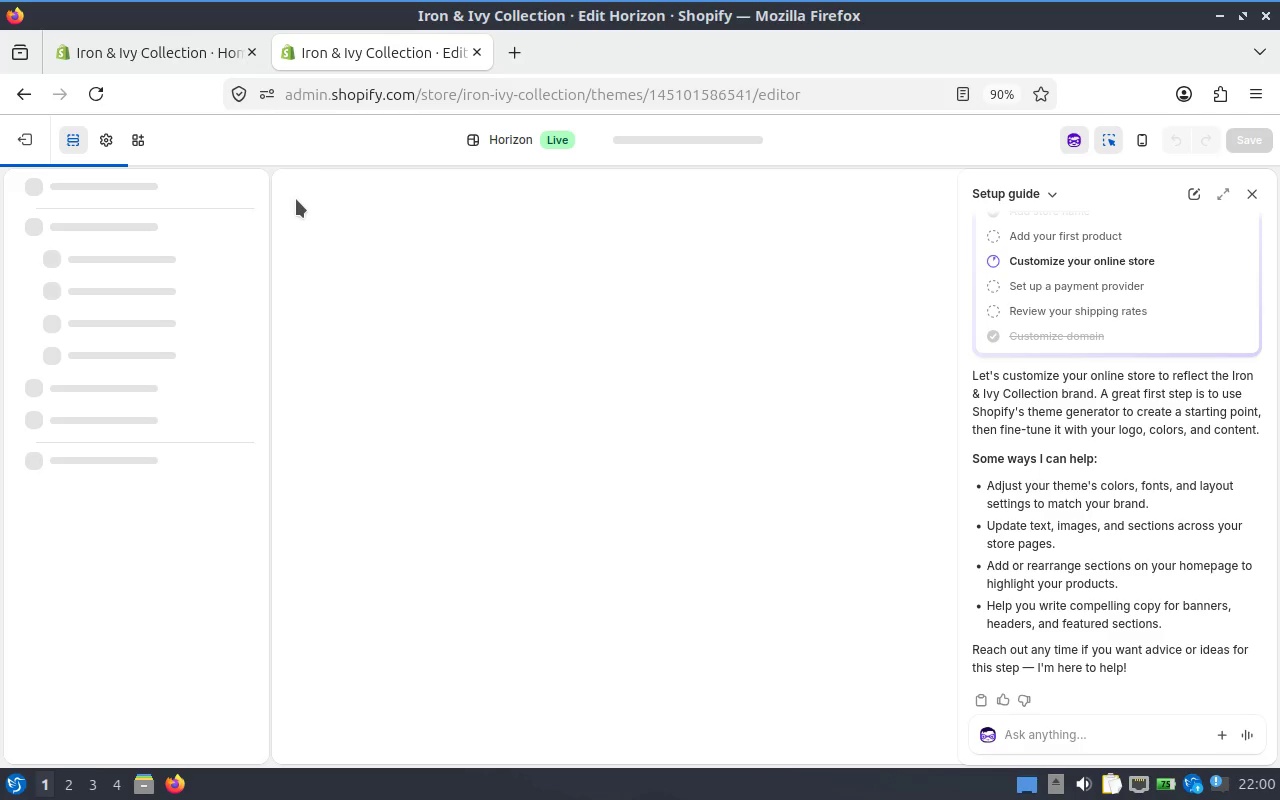 
left_click([8, 97])
 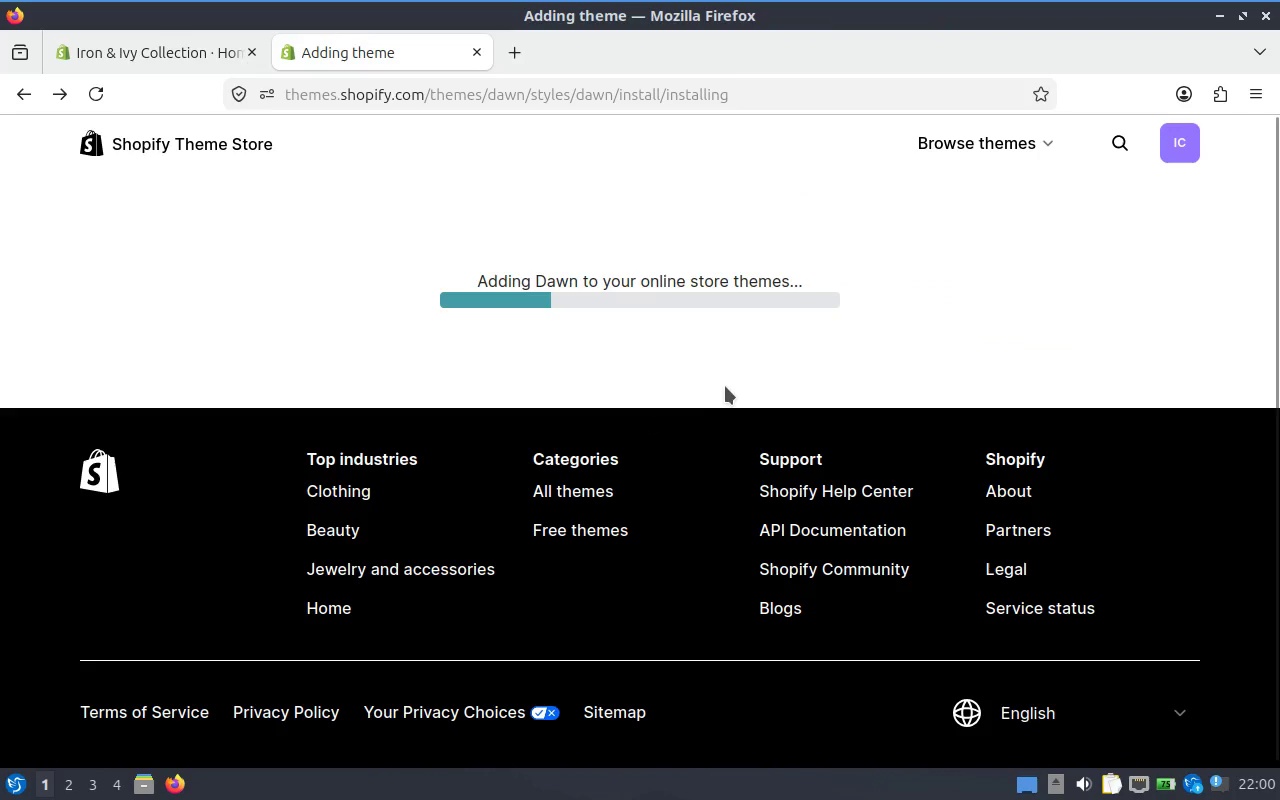 
scroll: coordinate [703, 375], scroll_direction: up, amount: 4.0
 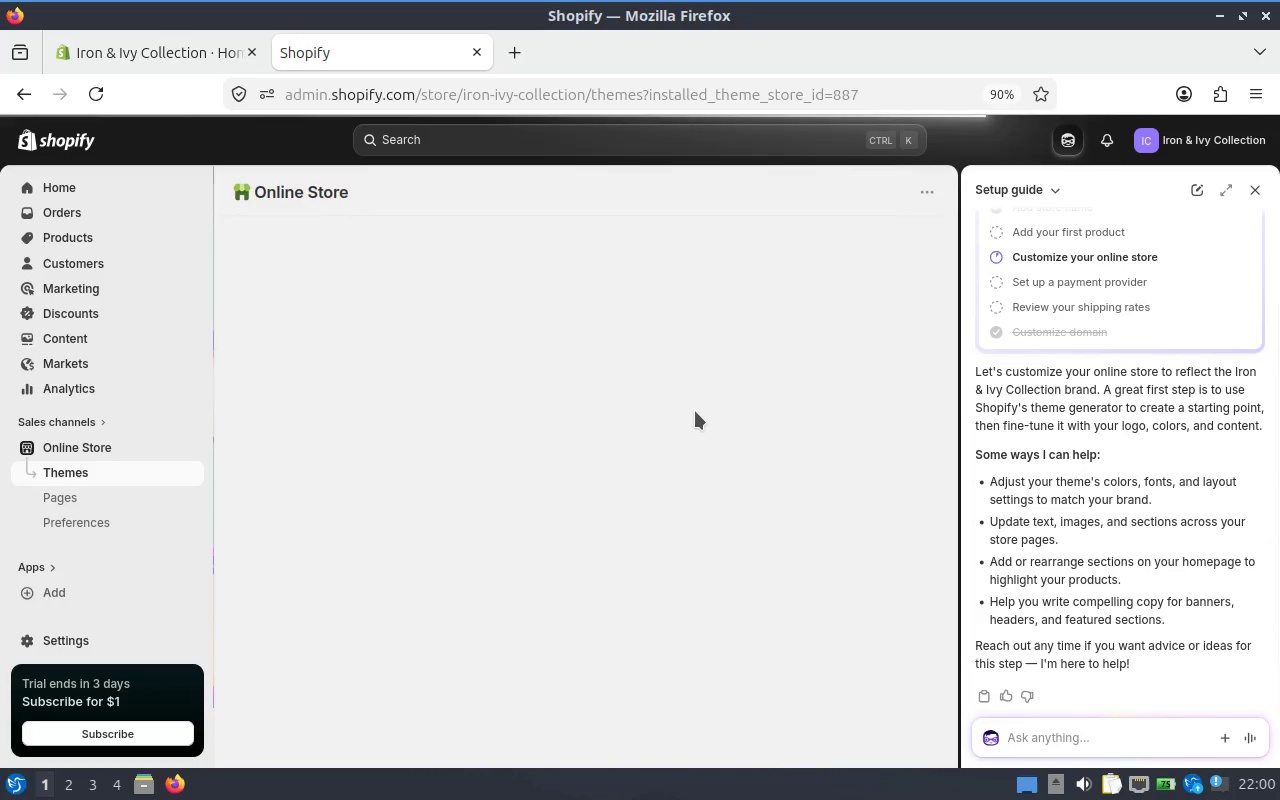 
wait(10.57)
 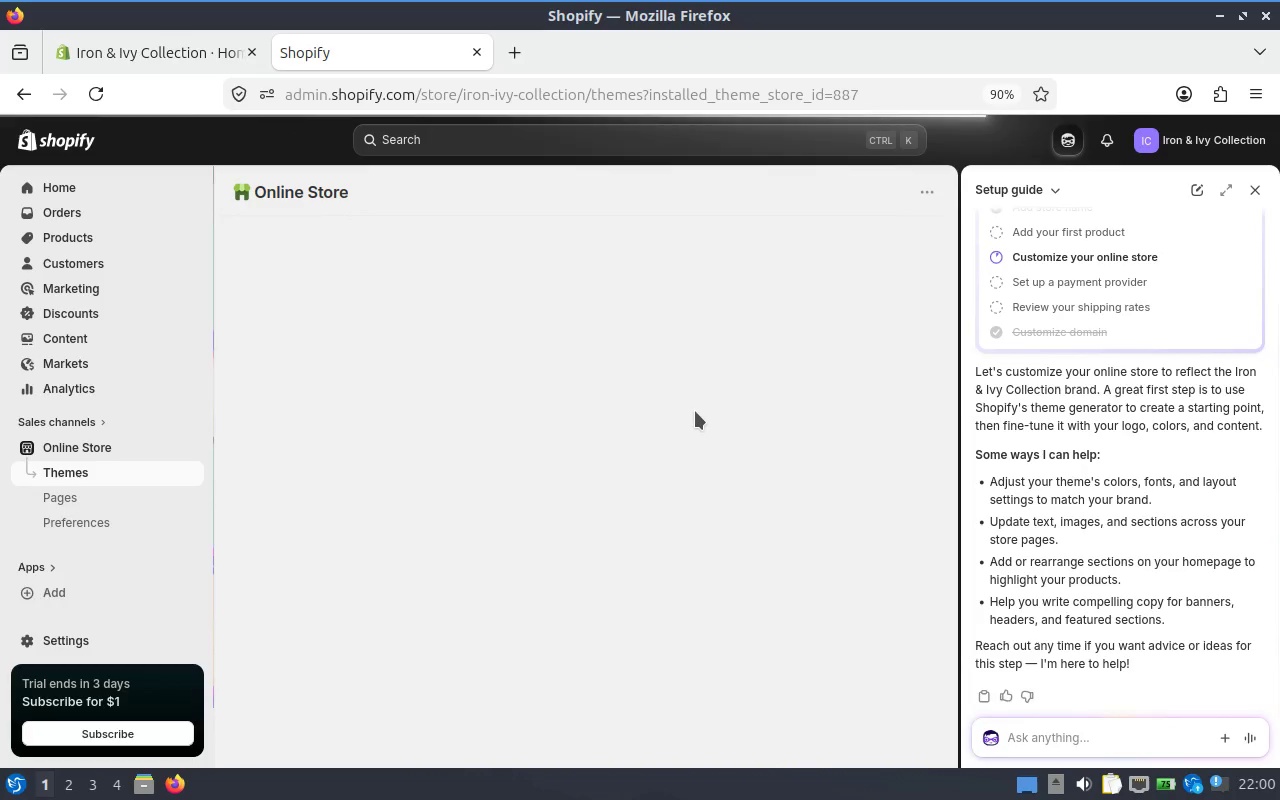 
left_click([865, 252])
 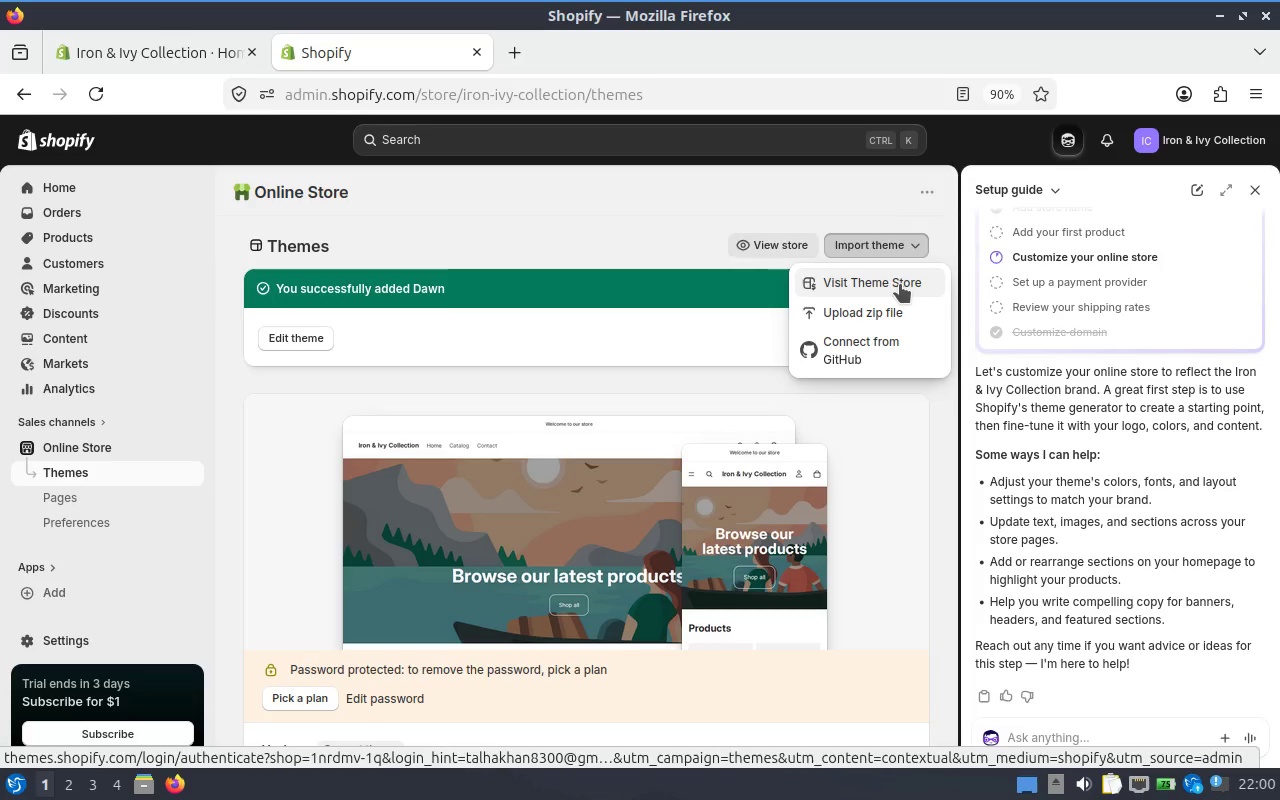 
wait(5.33)
 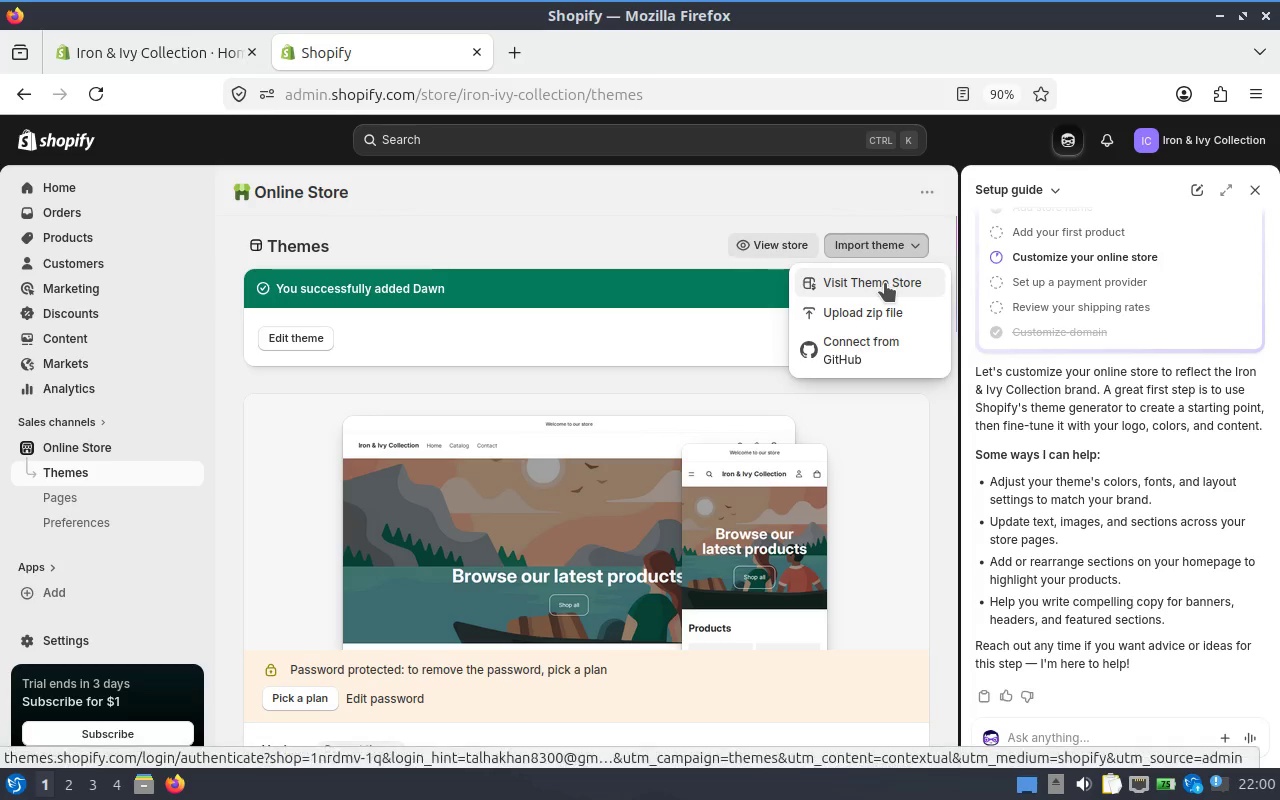 
left_click([923, 244])
 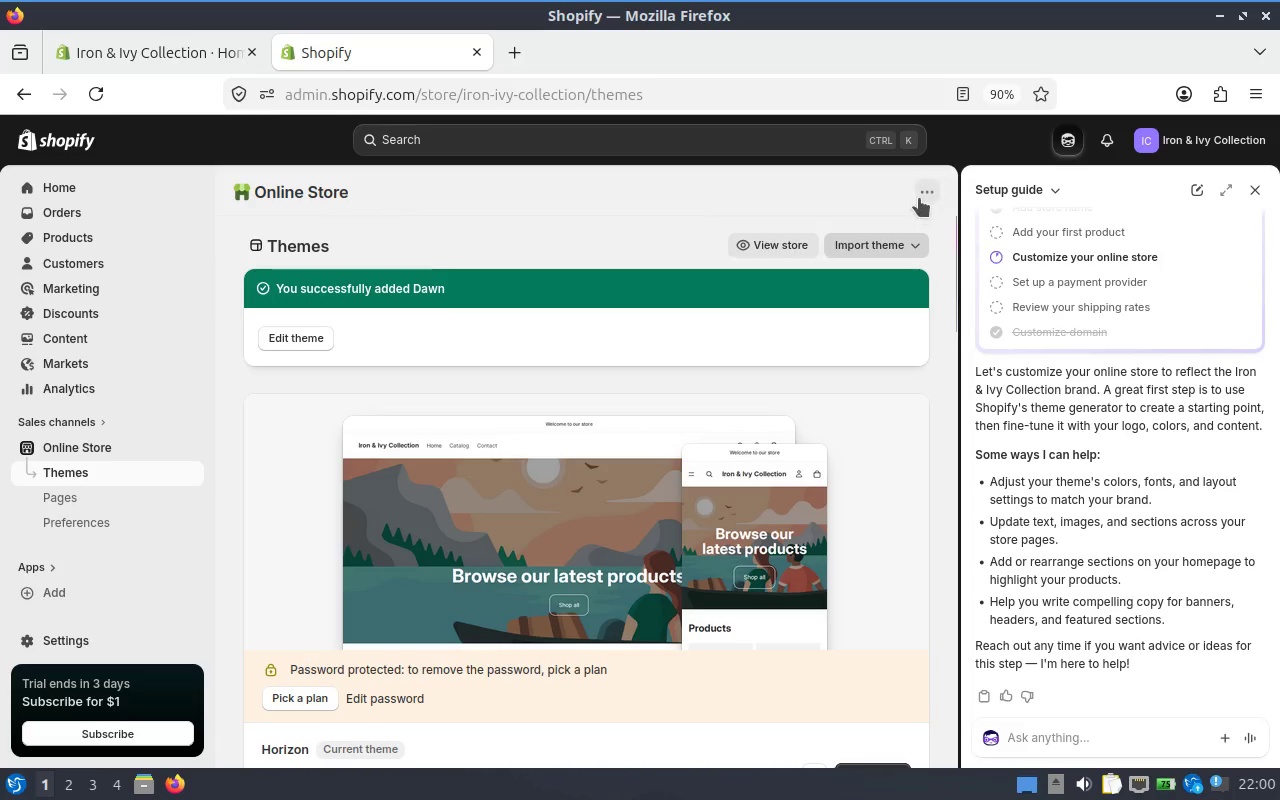 
left_click([921, 197])
 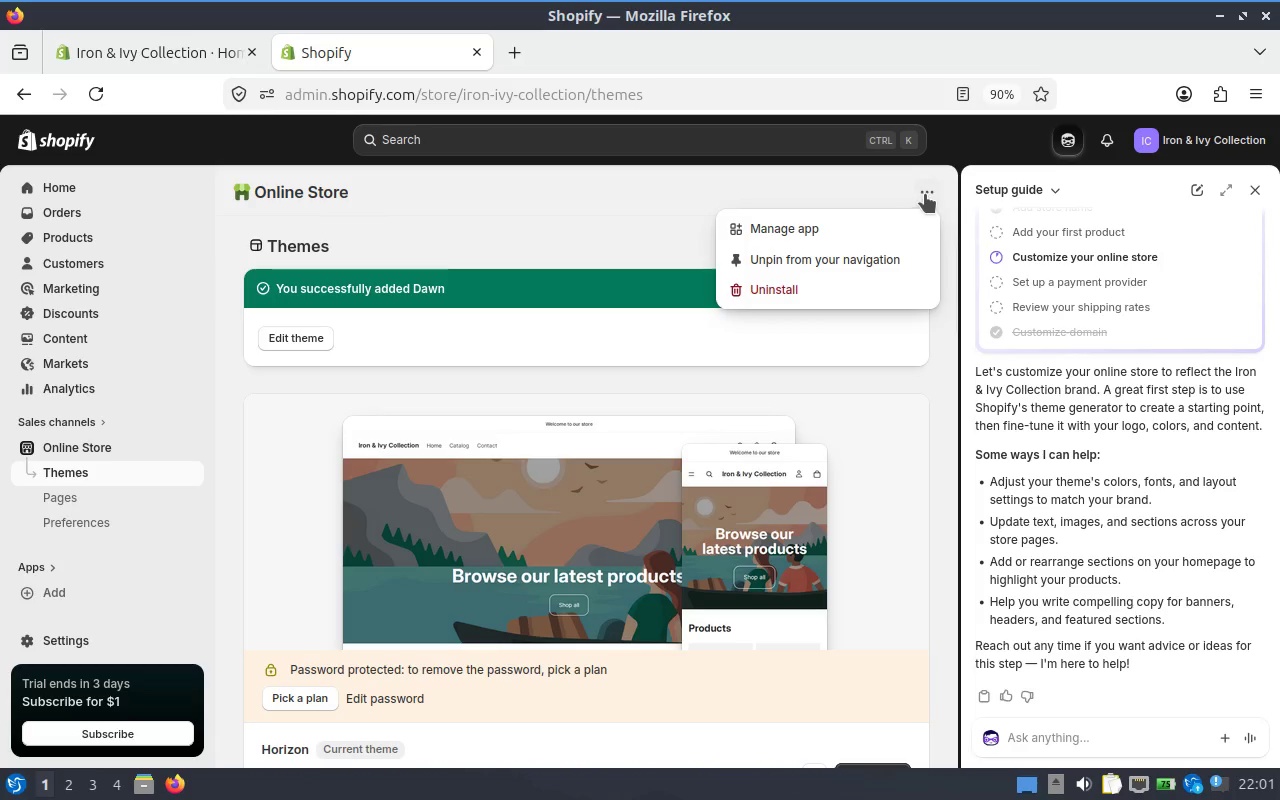 
left_click([848, 187])
 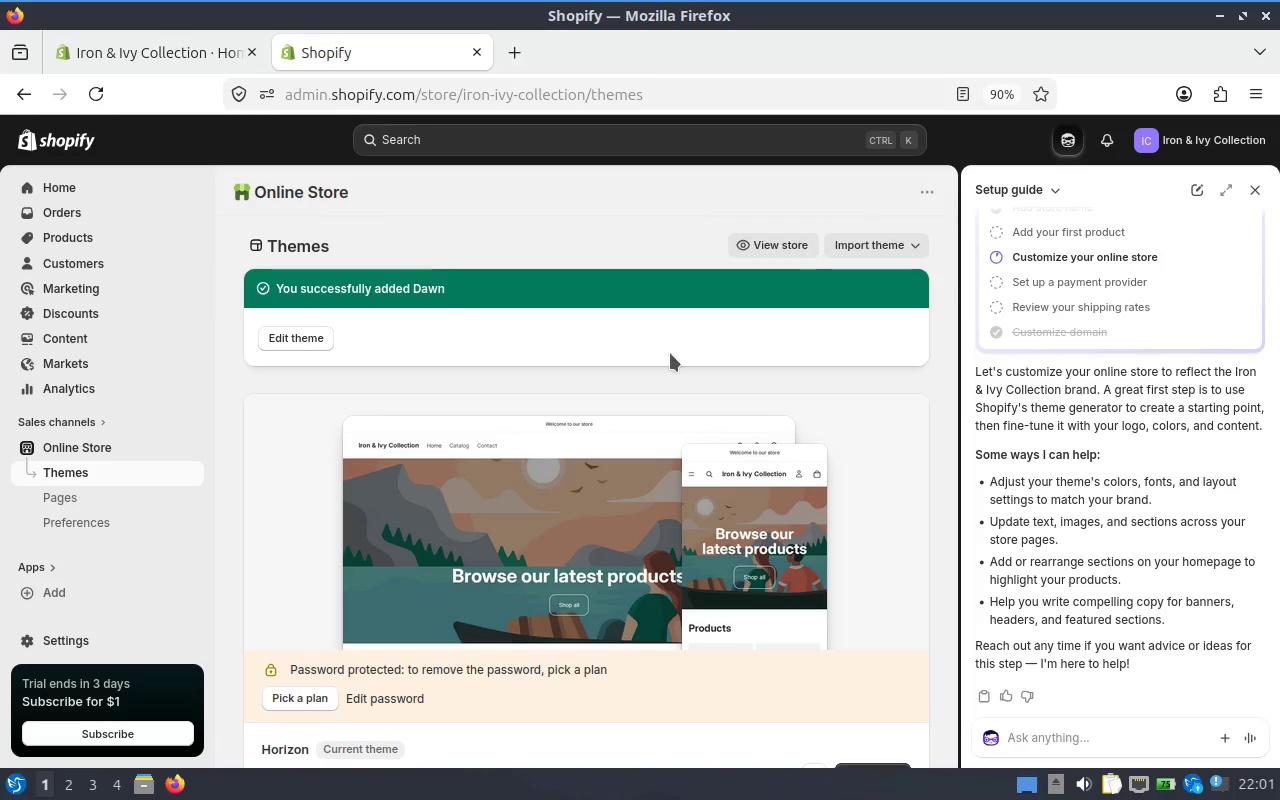 
scroll: coordinate [794, 481], scroll_direction: down, amount: 3.0
 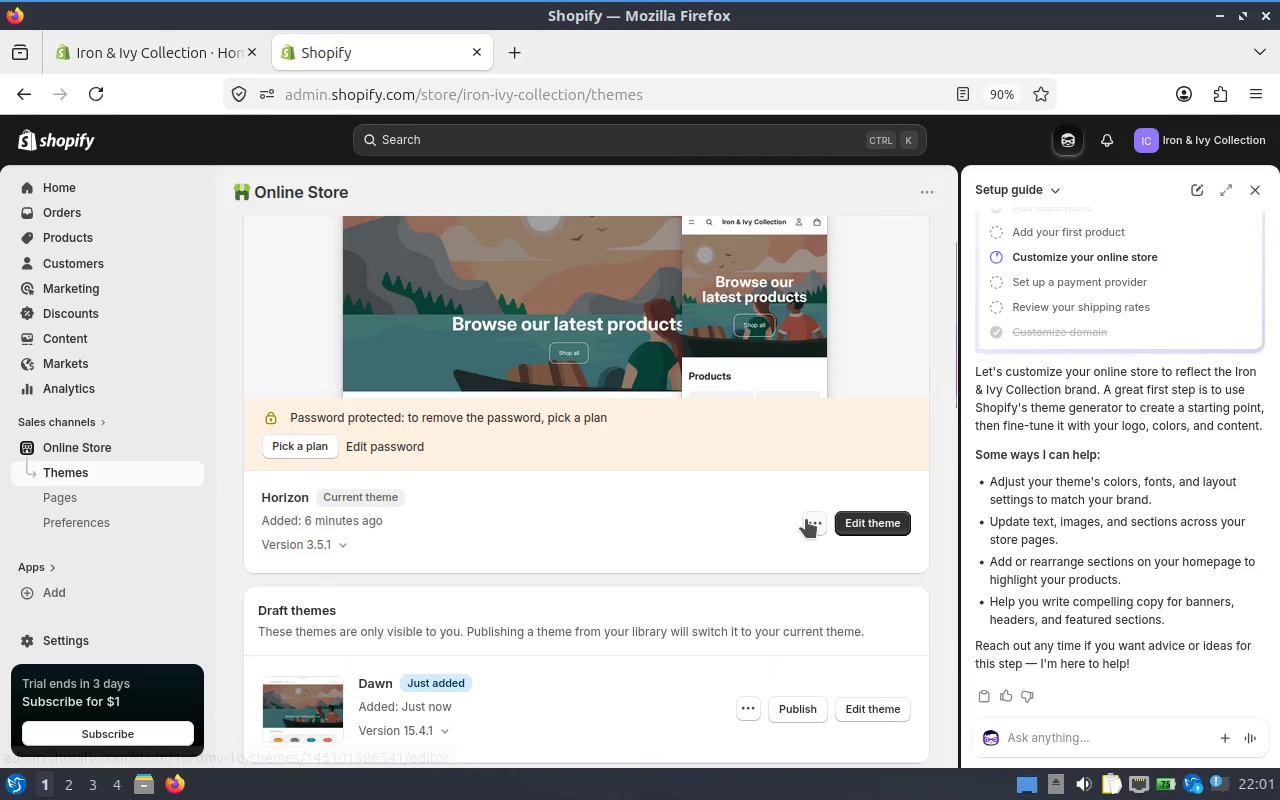 
left_click([803, 521])
 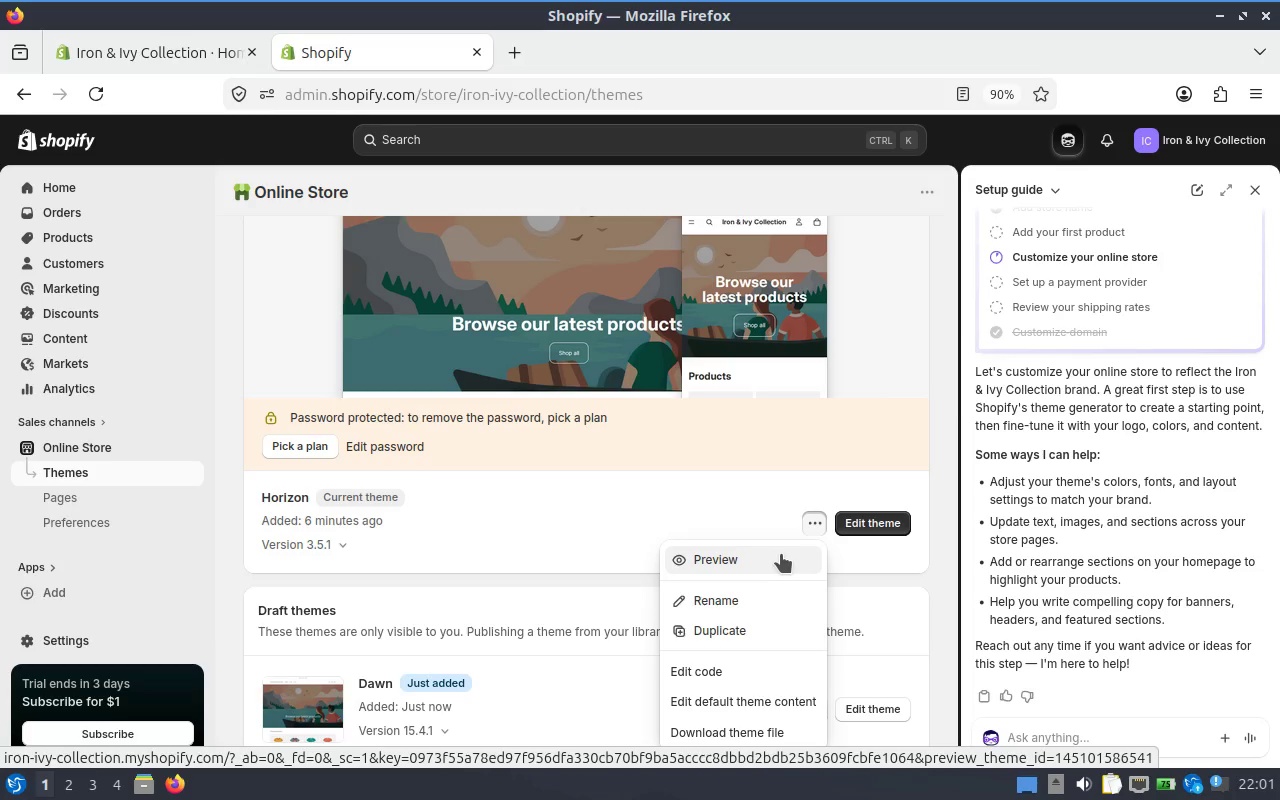 
scroll: coordinate [755, 606], scroll_direction: down, amount: 1.0
 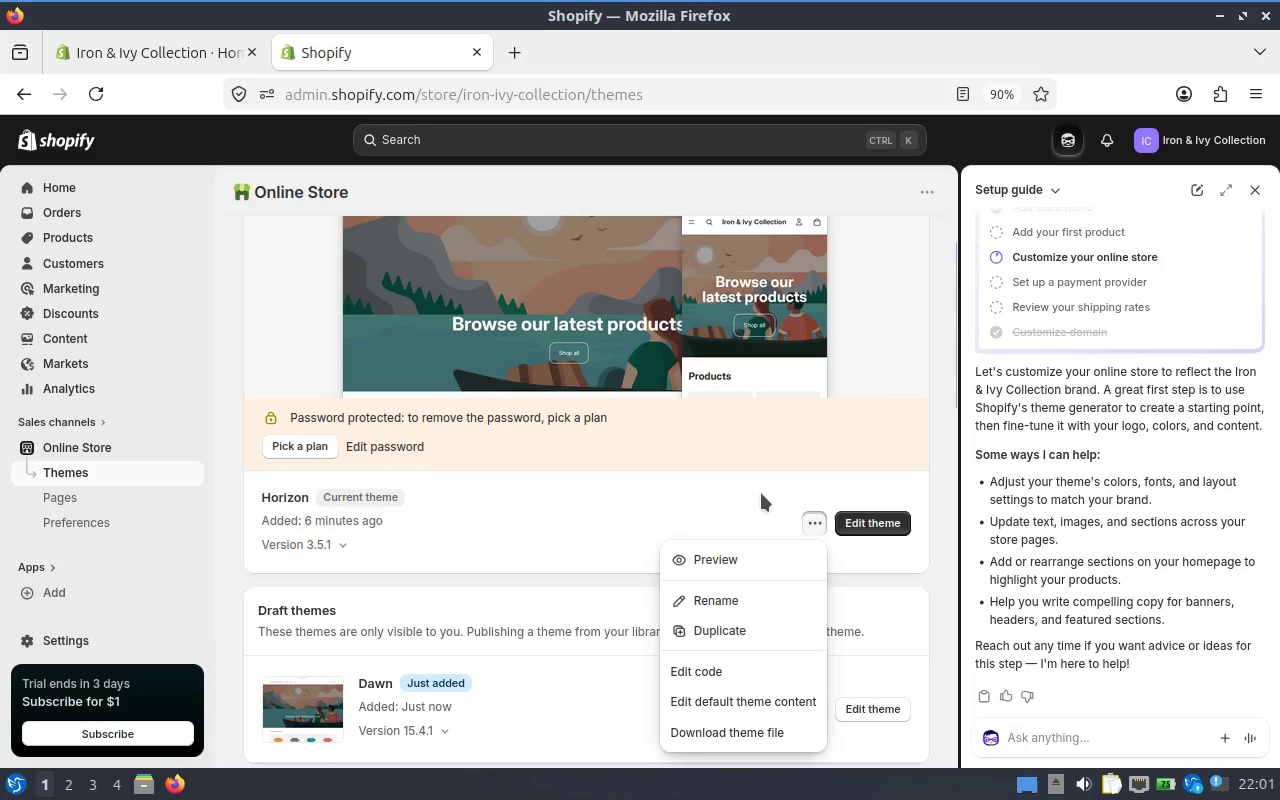 
left_click([761, 493])
 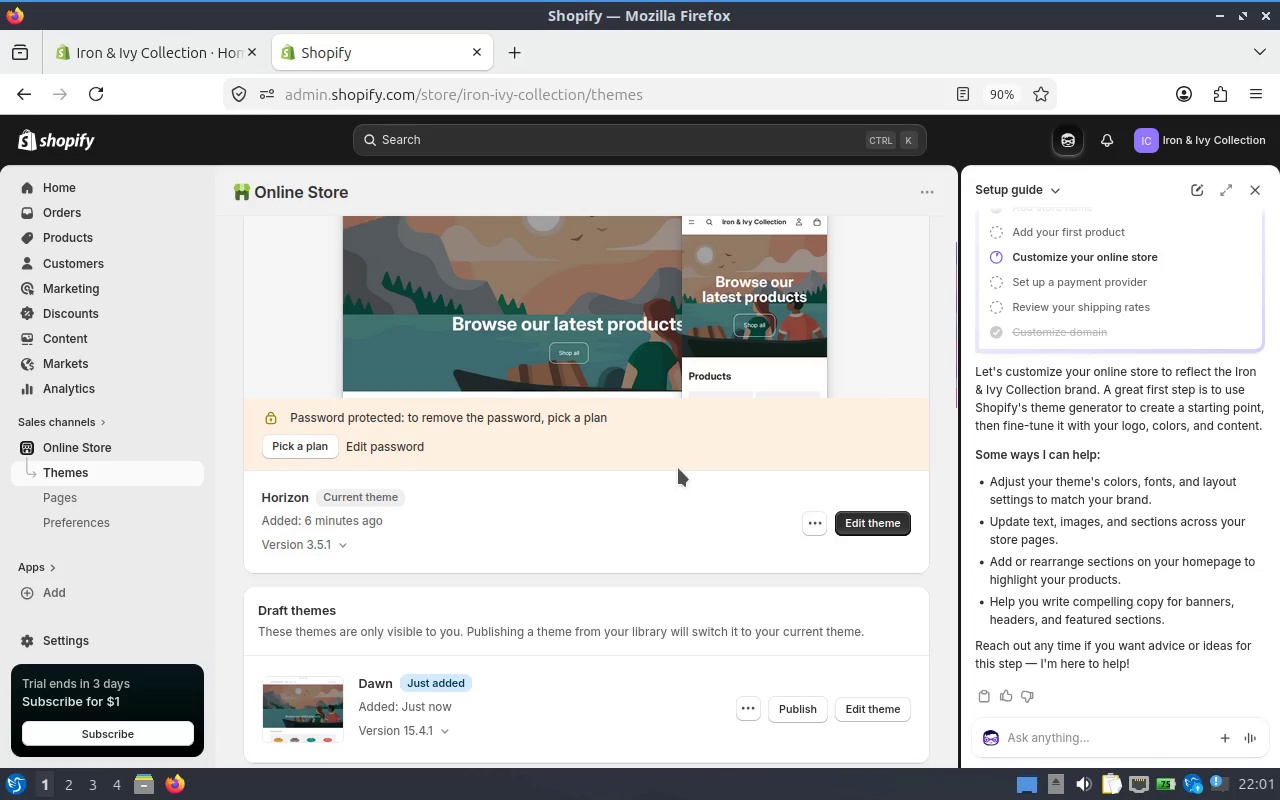 
scroll: coordinate [865, 532], scroll_direction: down, amount: 3.0
 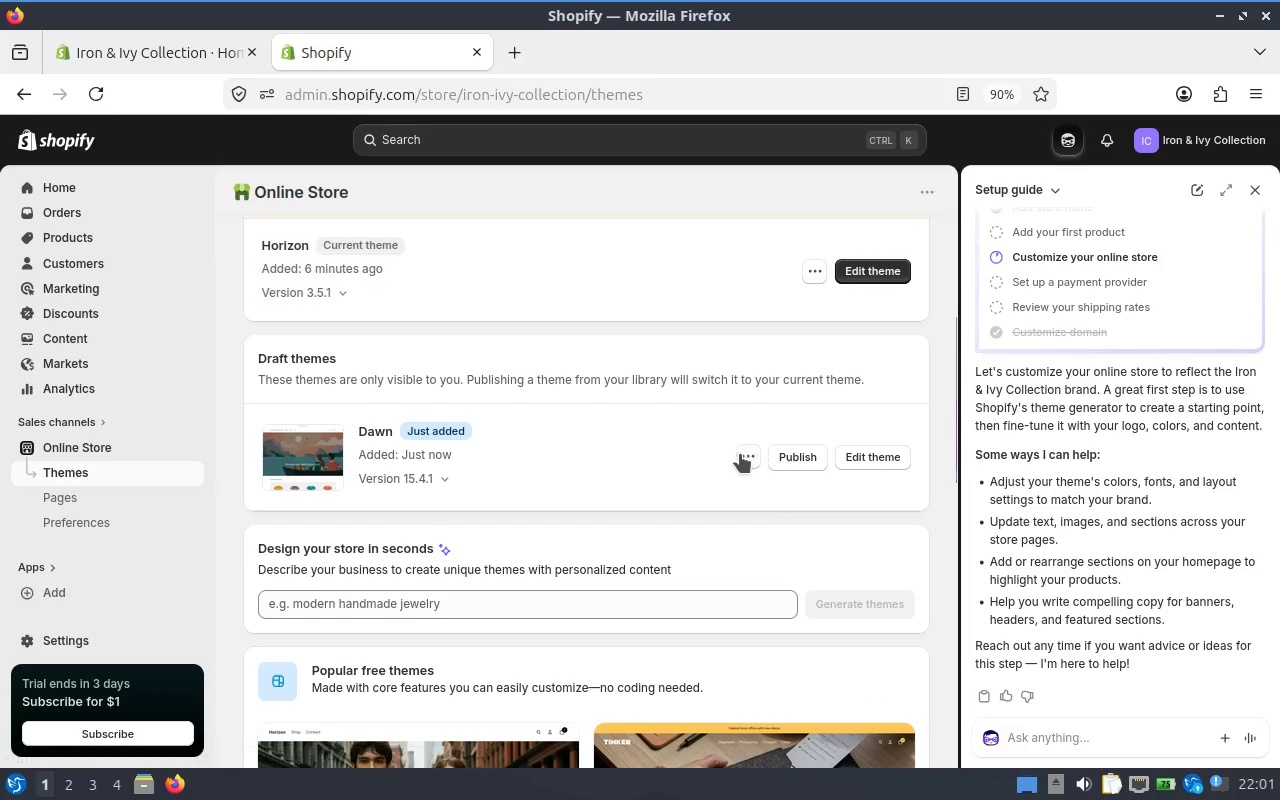 
left_click([739, 454])
 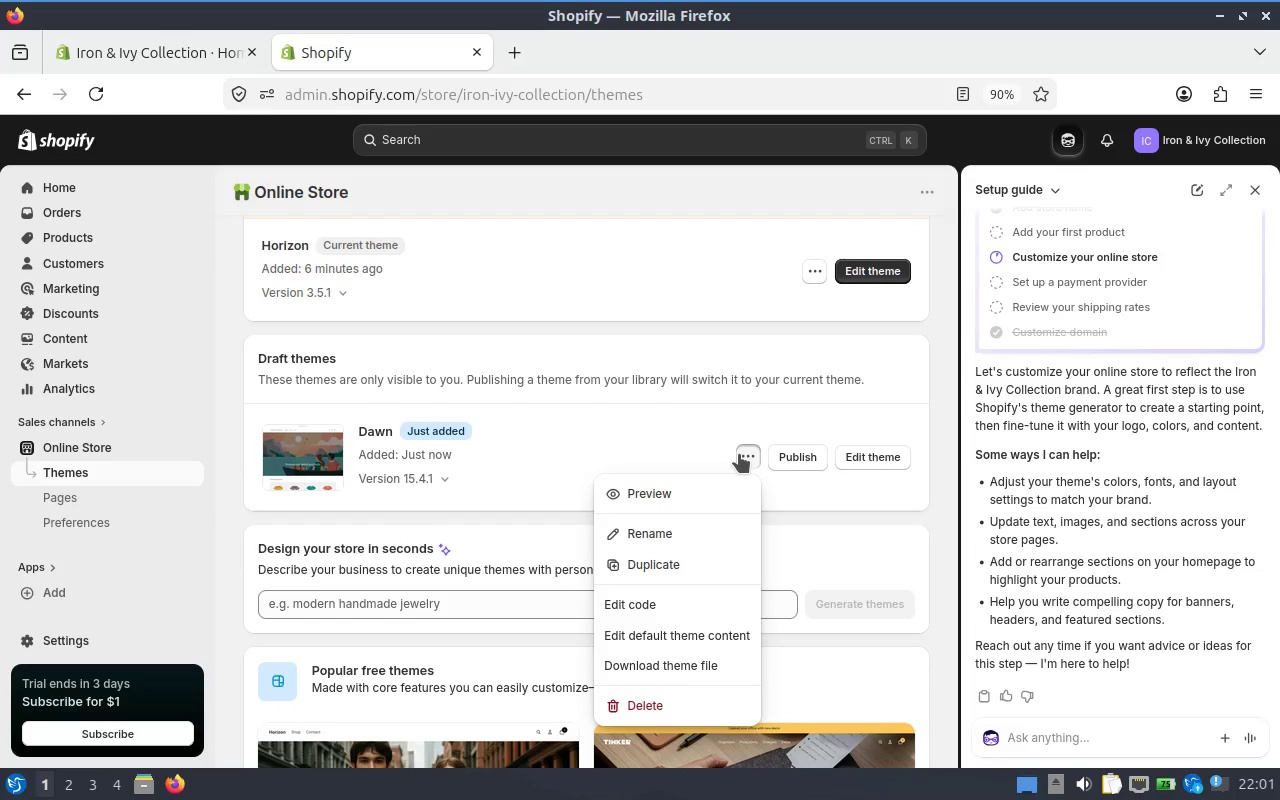 
left_click([739, 454])
 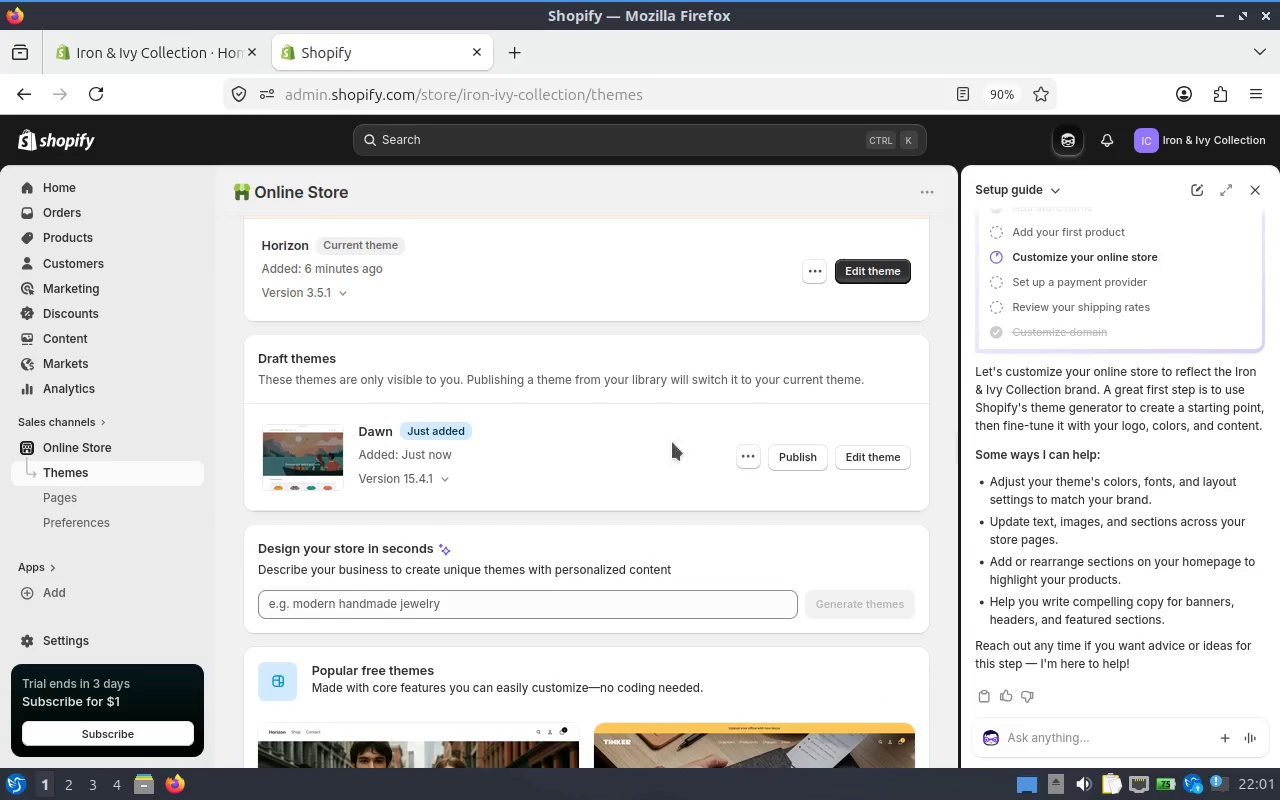 
scroll: coordinate [692, 516], scroll_direction: down, amount: 6.0
 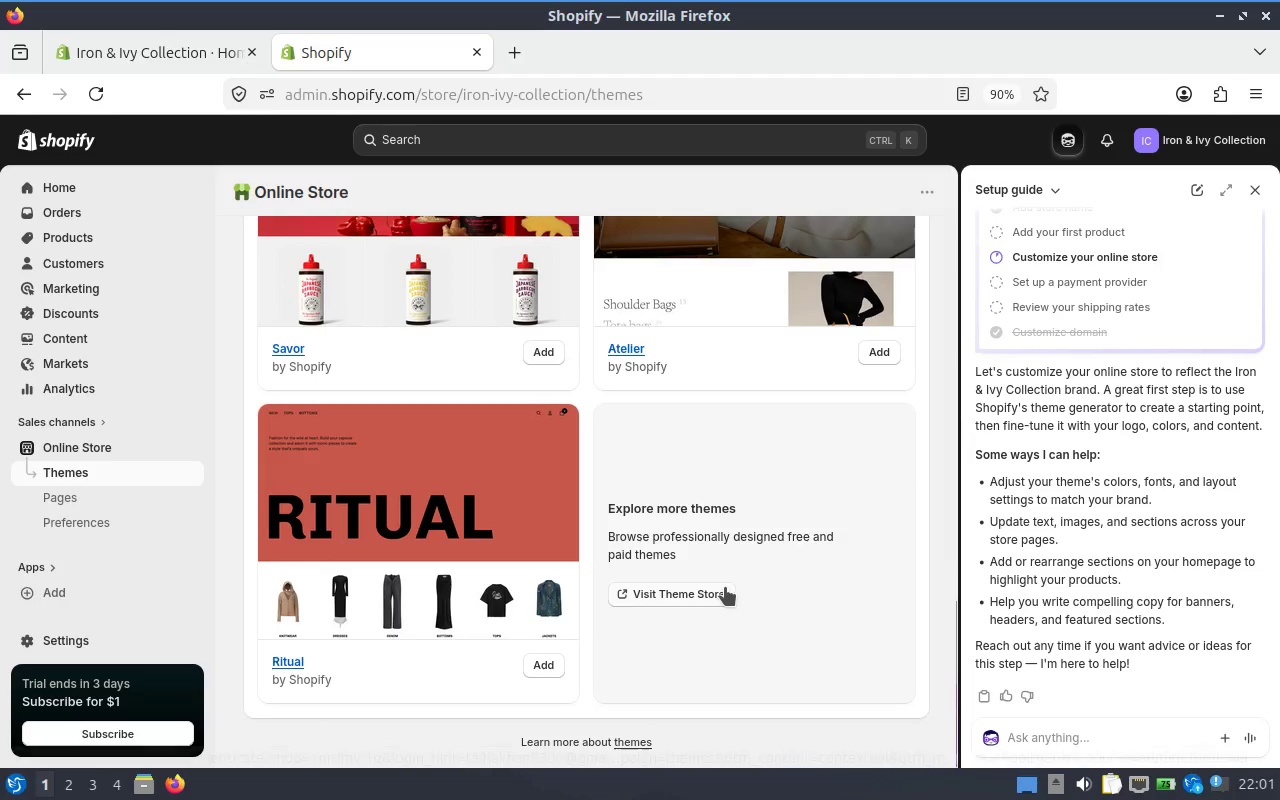 
scroll: coordinate [474, 483], scroll_direction: up, amount: 12.0
 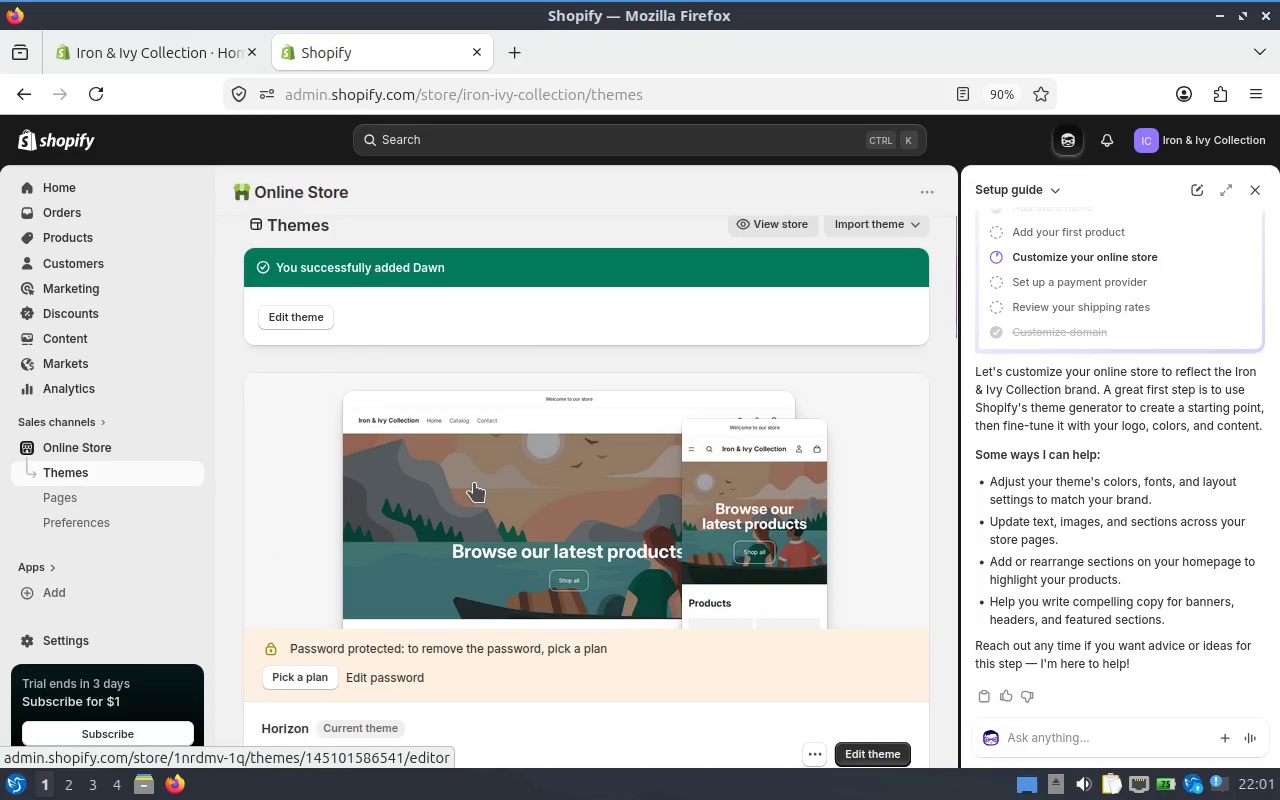 
scroll: coordinate [806, 531], scroll_direction: down, amount: 4.0
 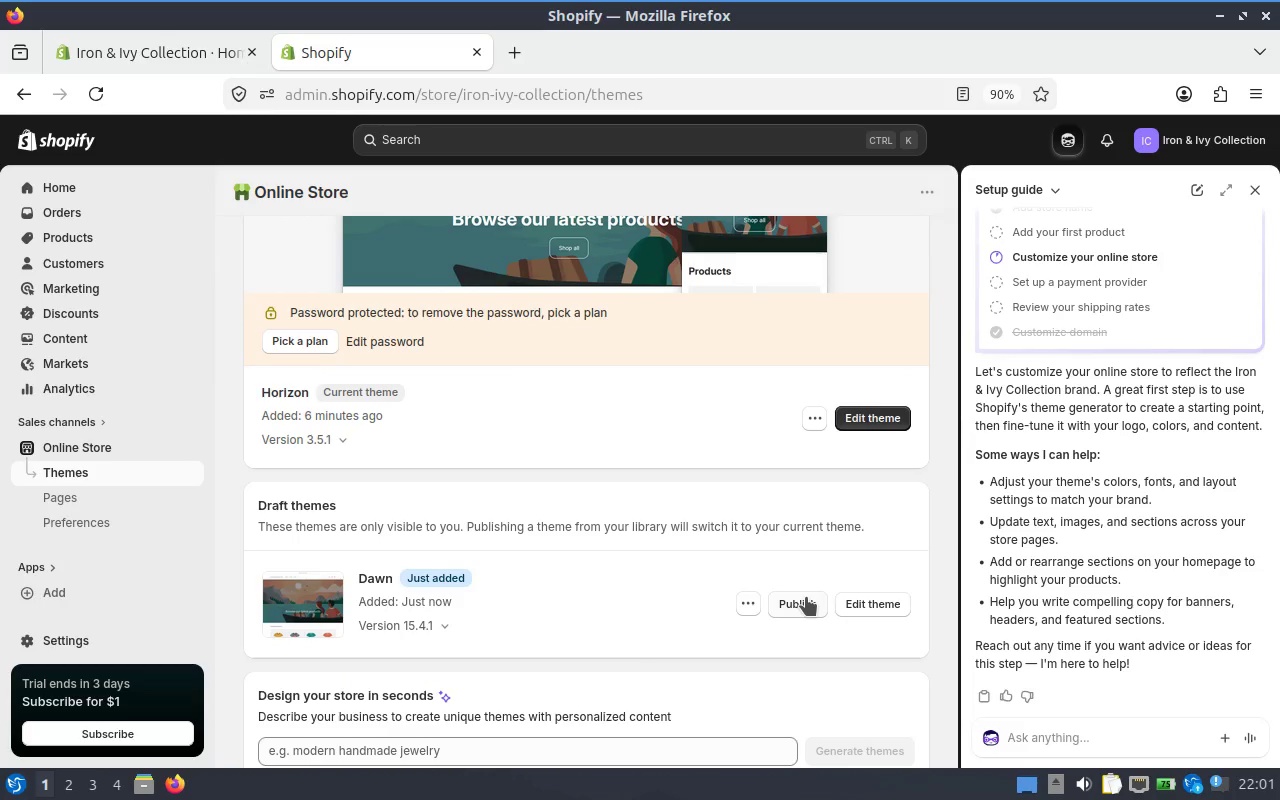 
left_click([806, 597])
 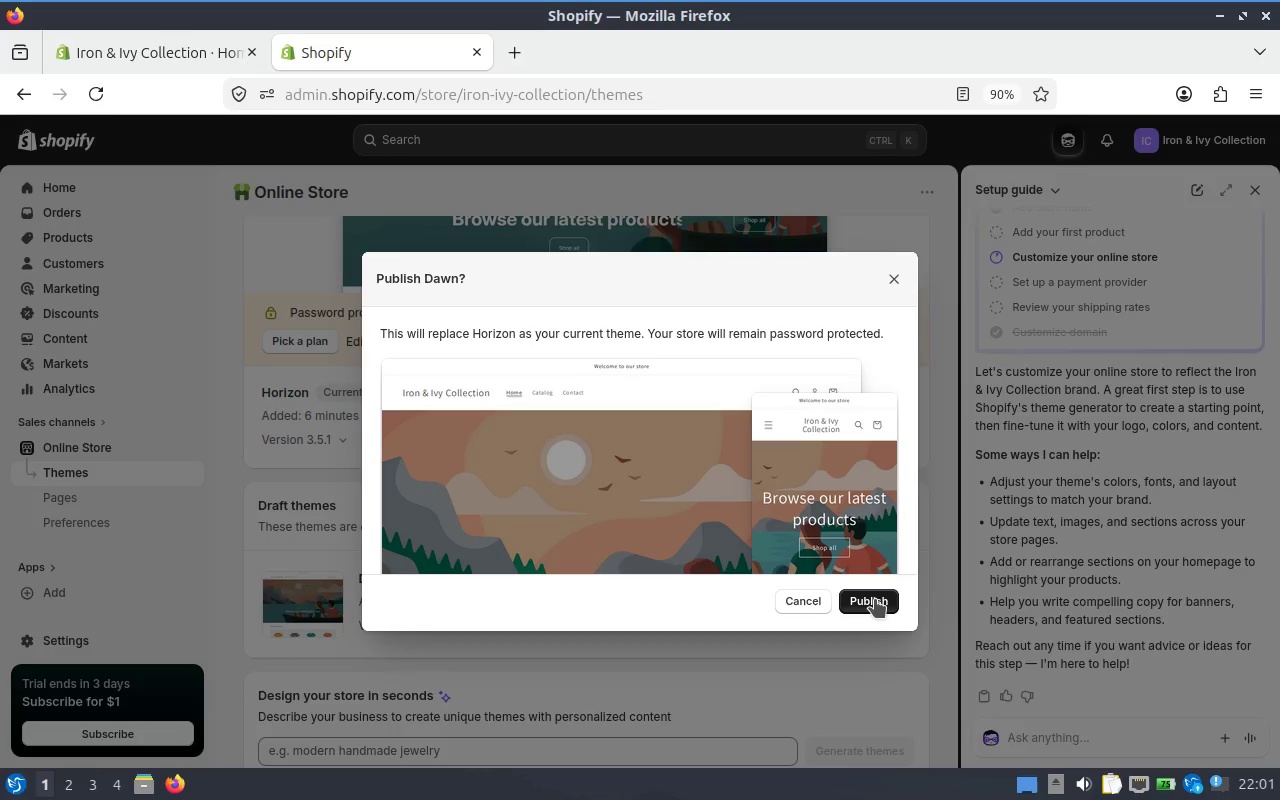 
wait(5.09)
 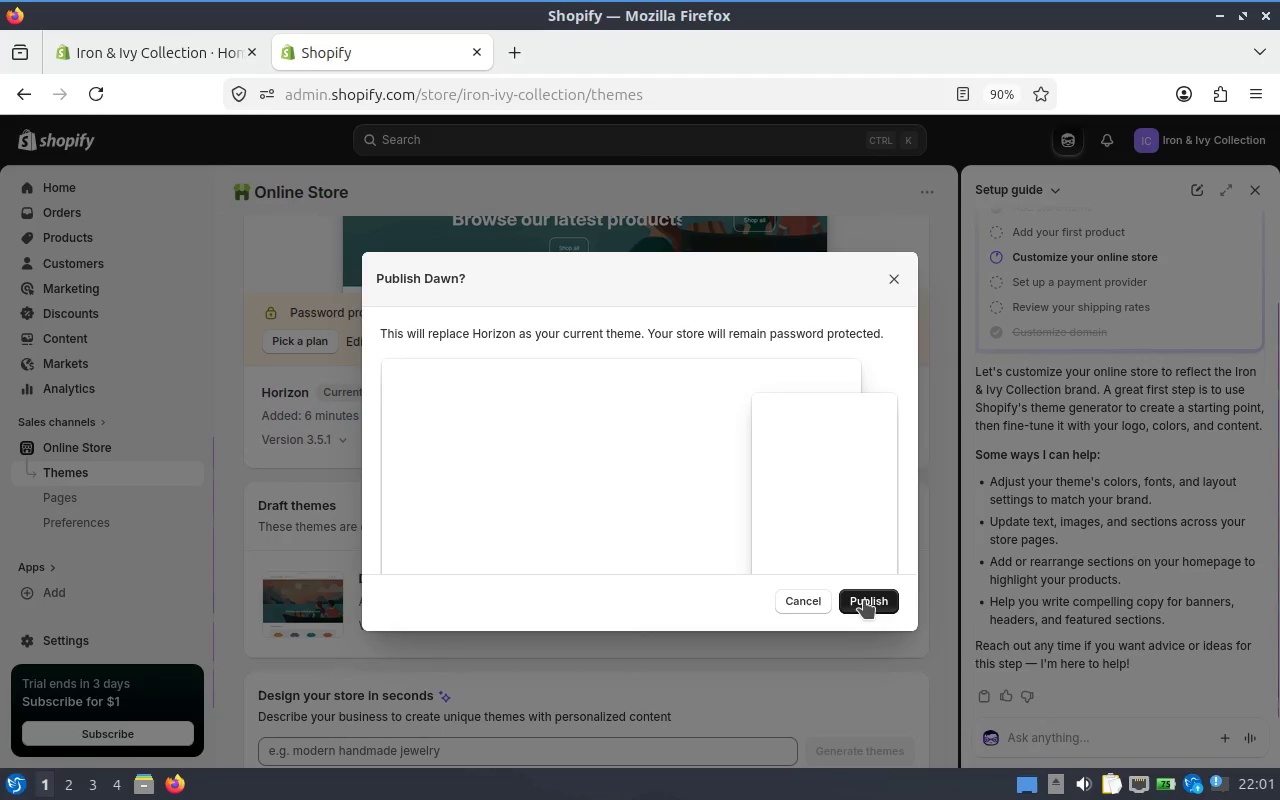 
left_click([875, 599])
 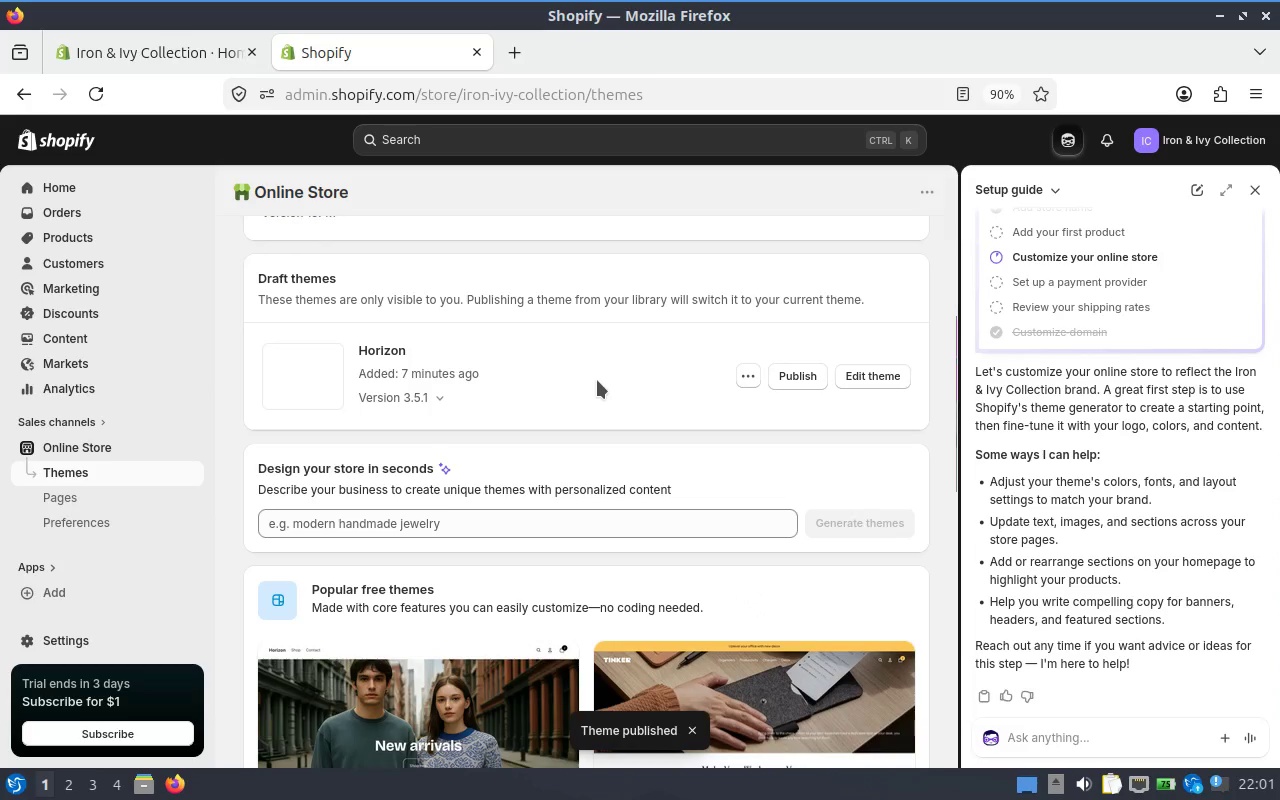 
wait(5.88)
 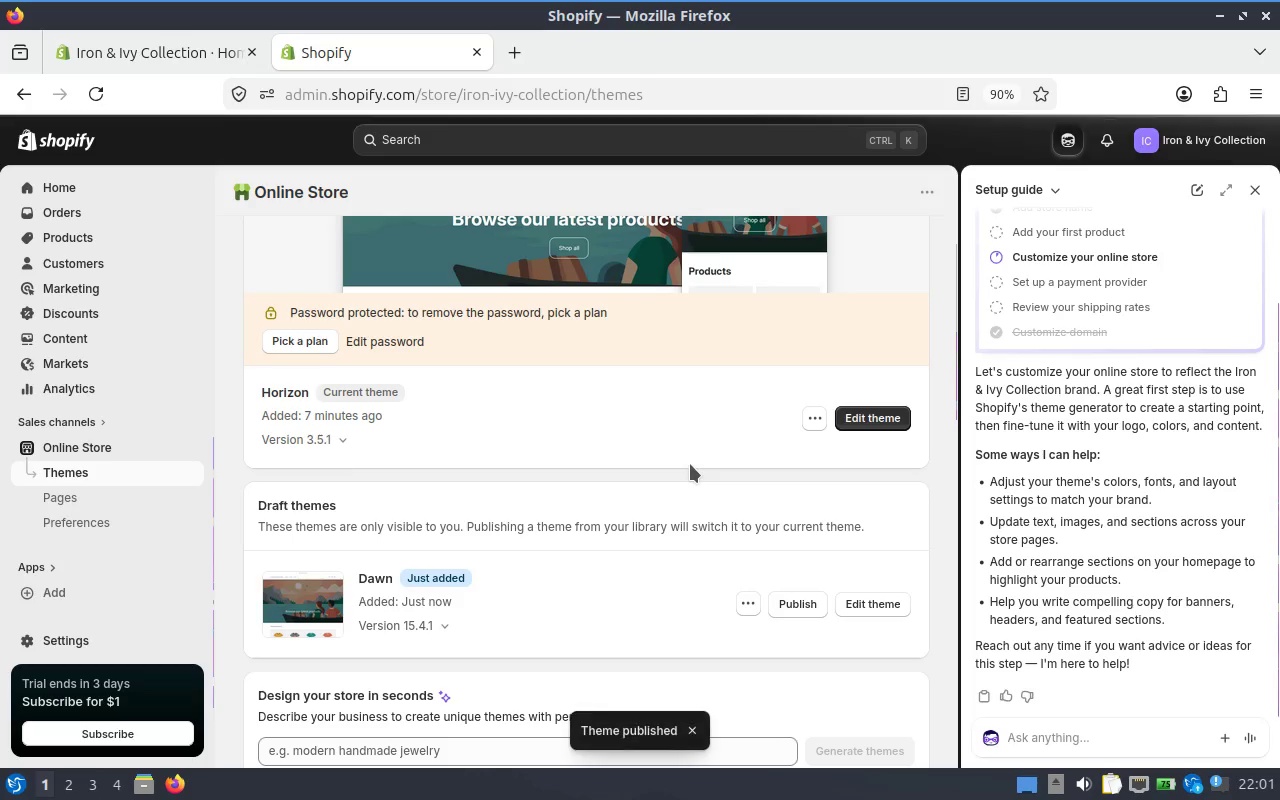 
scroll: coordinate [603, 364], scroll_direction: up, amount: 4.0
 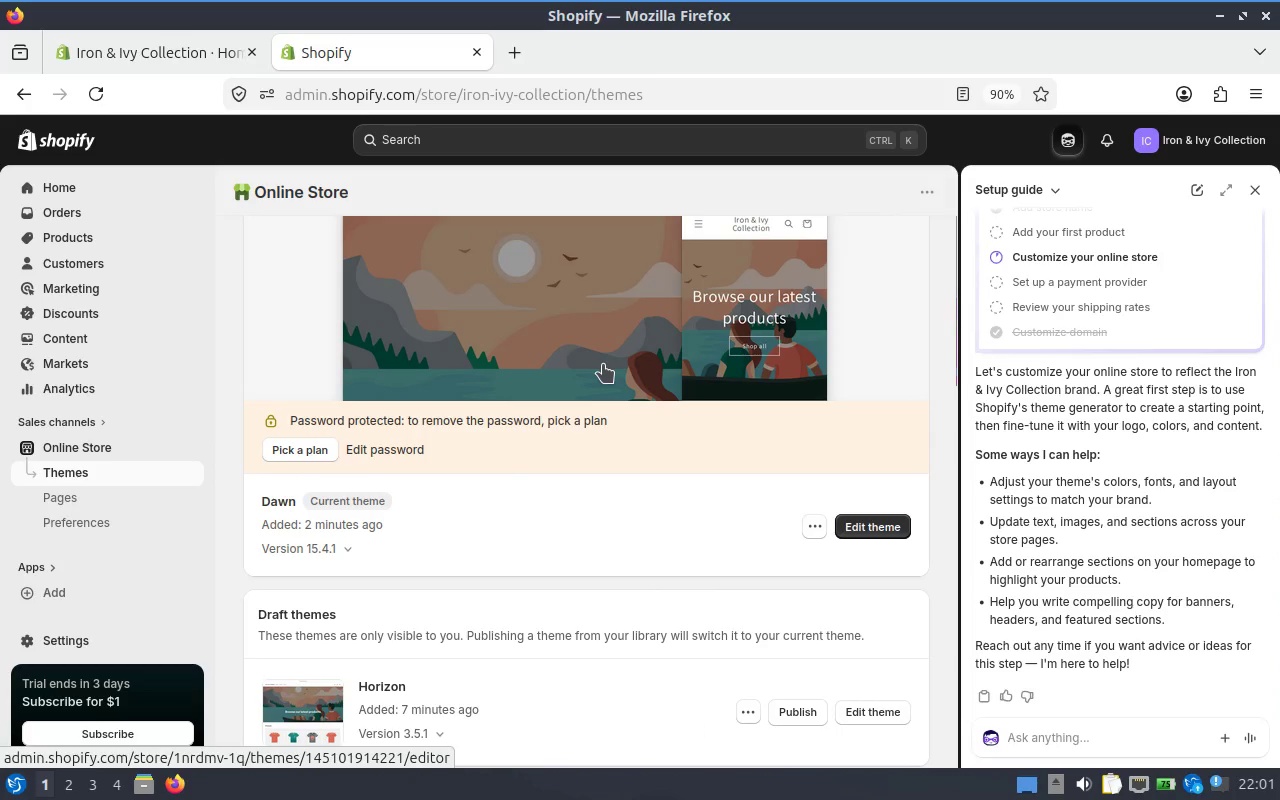 
scroll: coordinate [603, 364], scroll_direction: down, amount: 1.0
 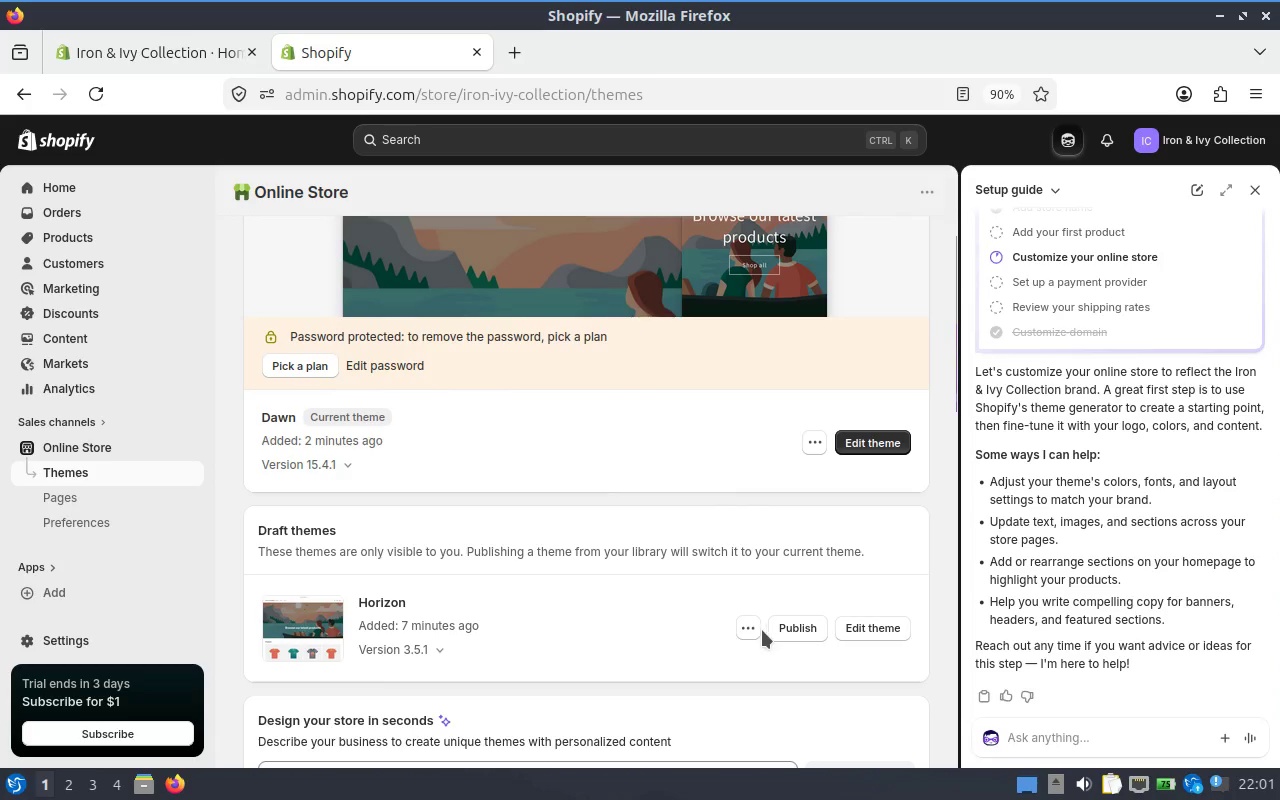 
left_click([748, 630])
 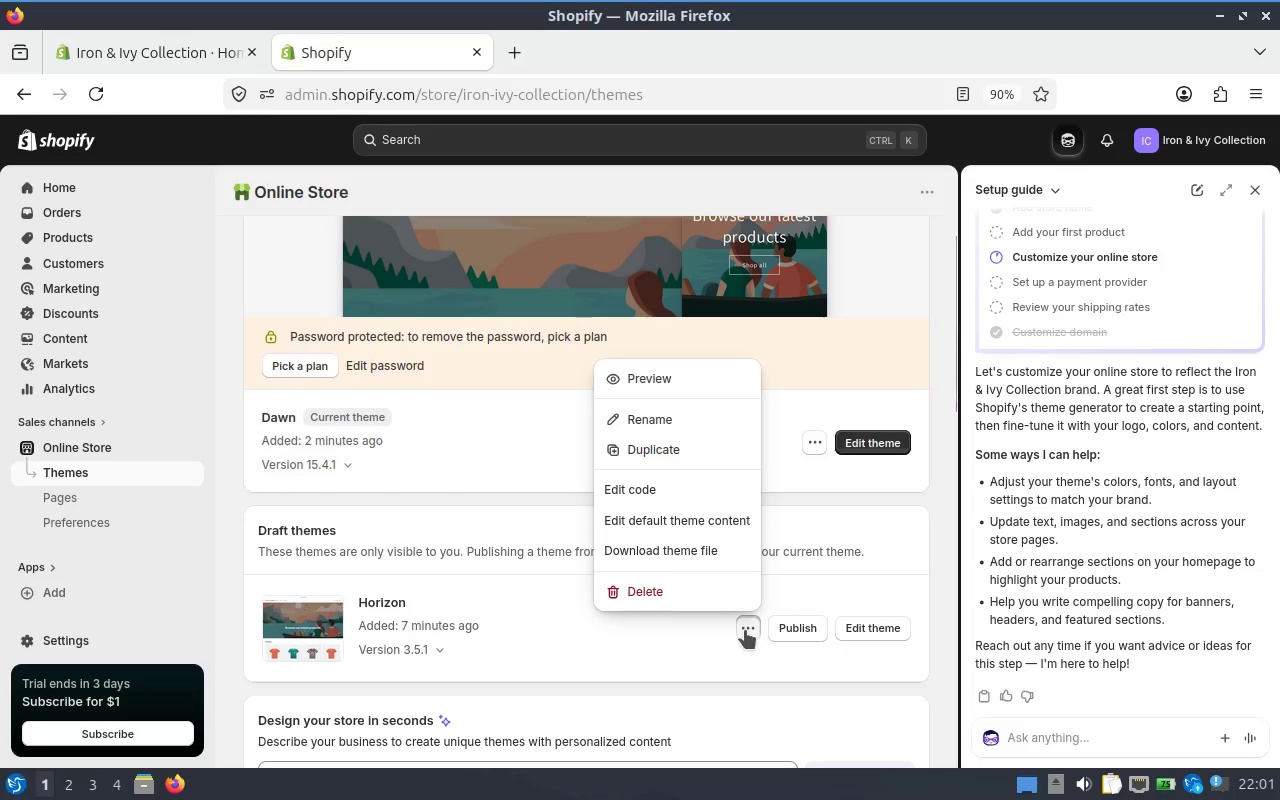 
left_click([745, 630])
 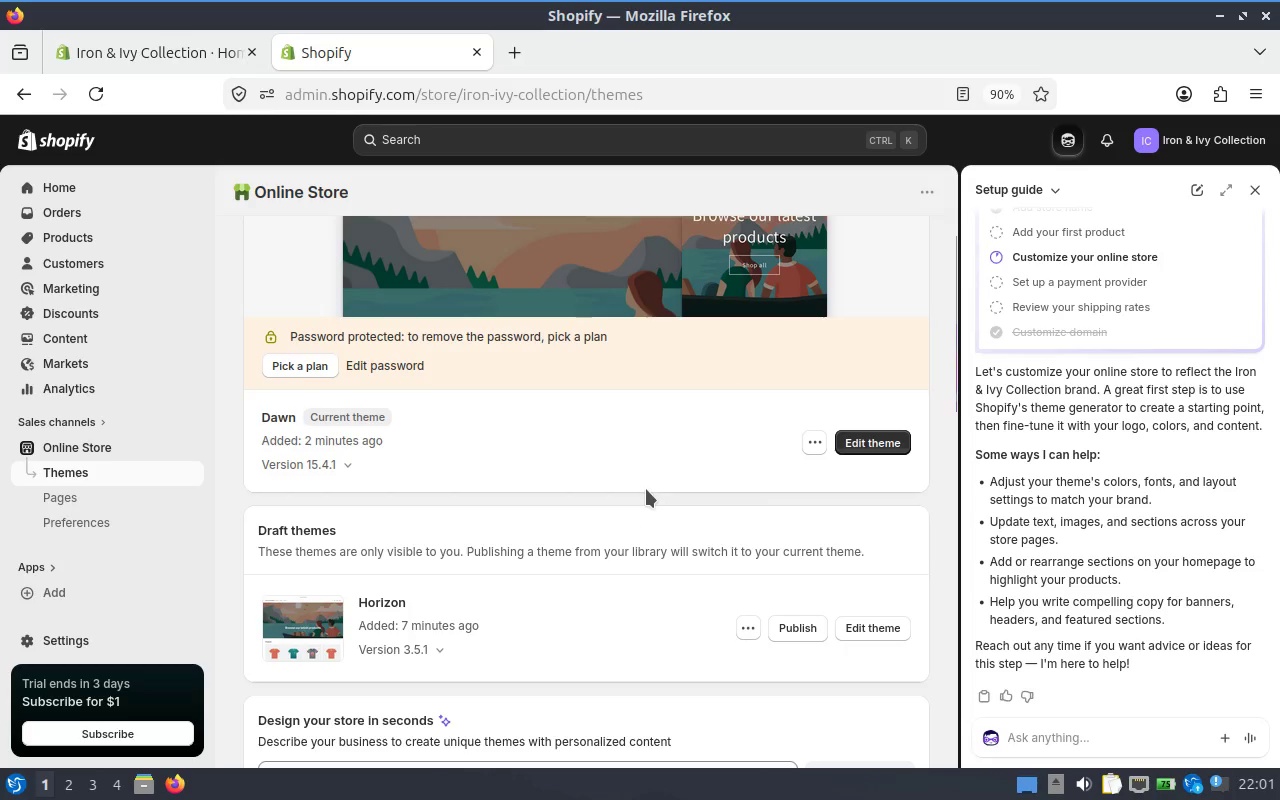 
scroll: coordinate [644, 491], scroll_direction: up, amount: 3.0
 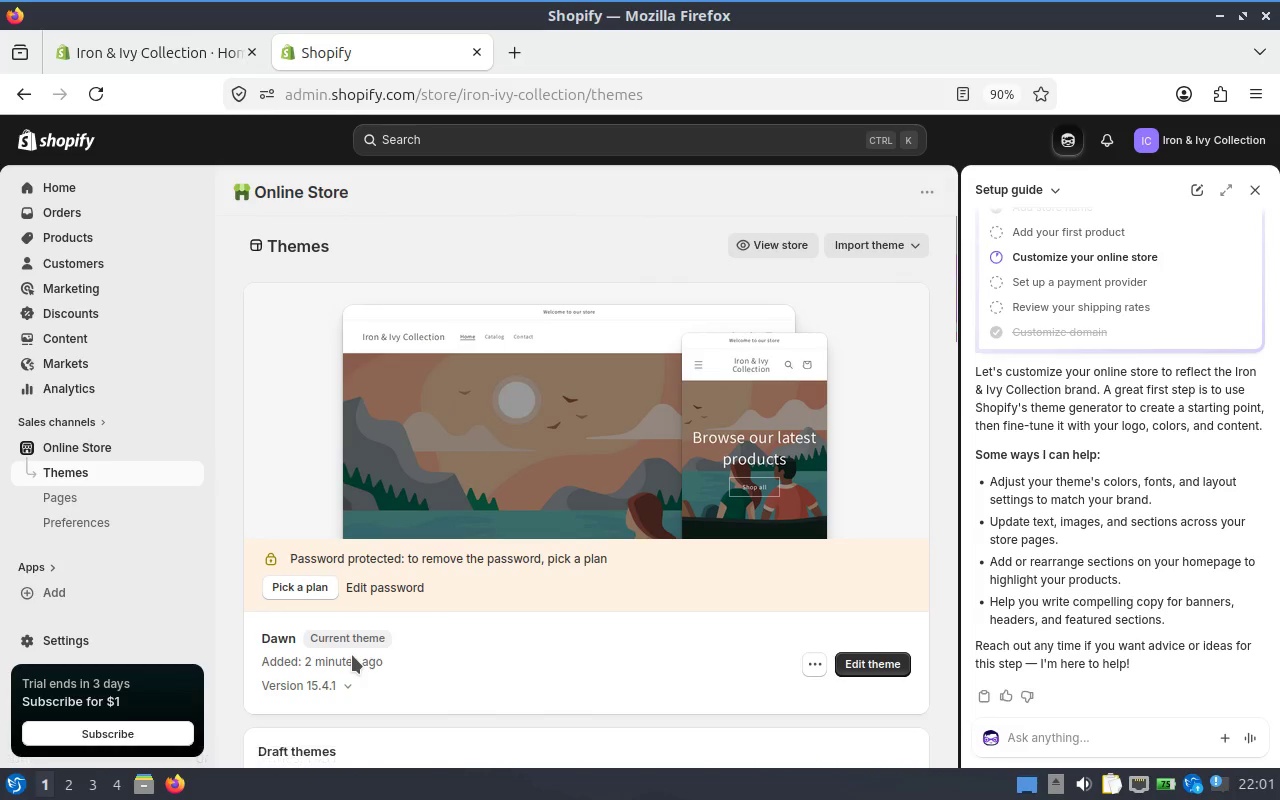 
left_click([769, 247])
 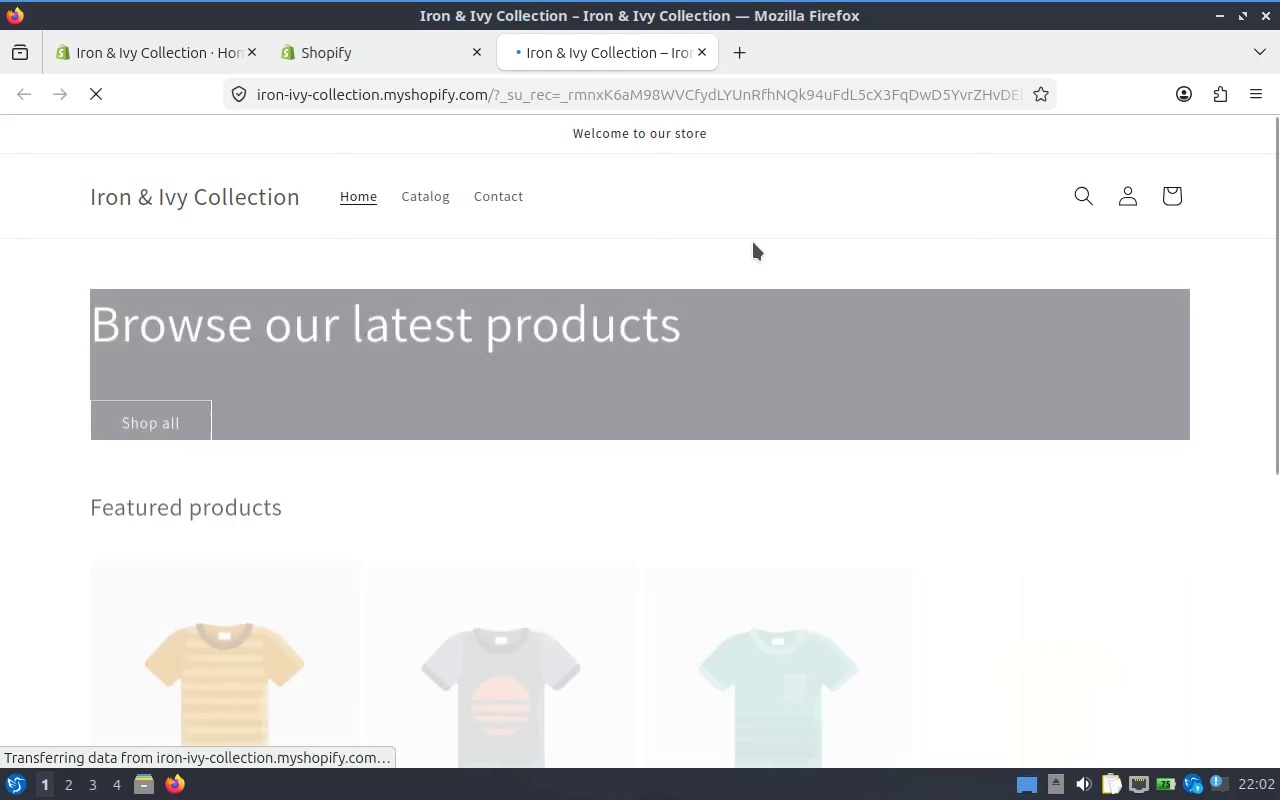 
wait(5.88)
 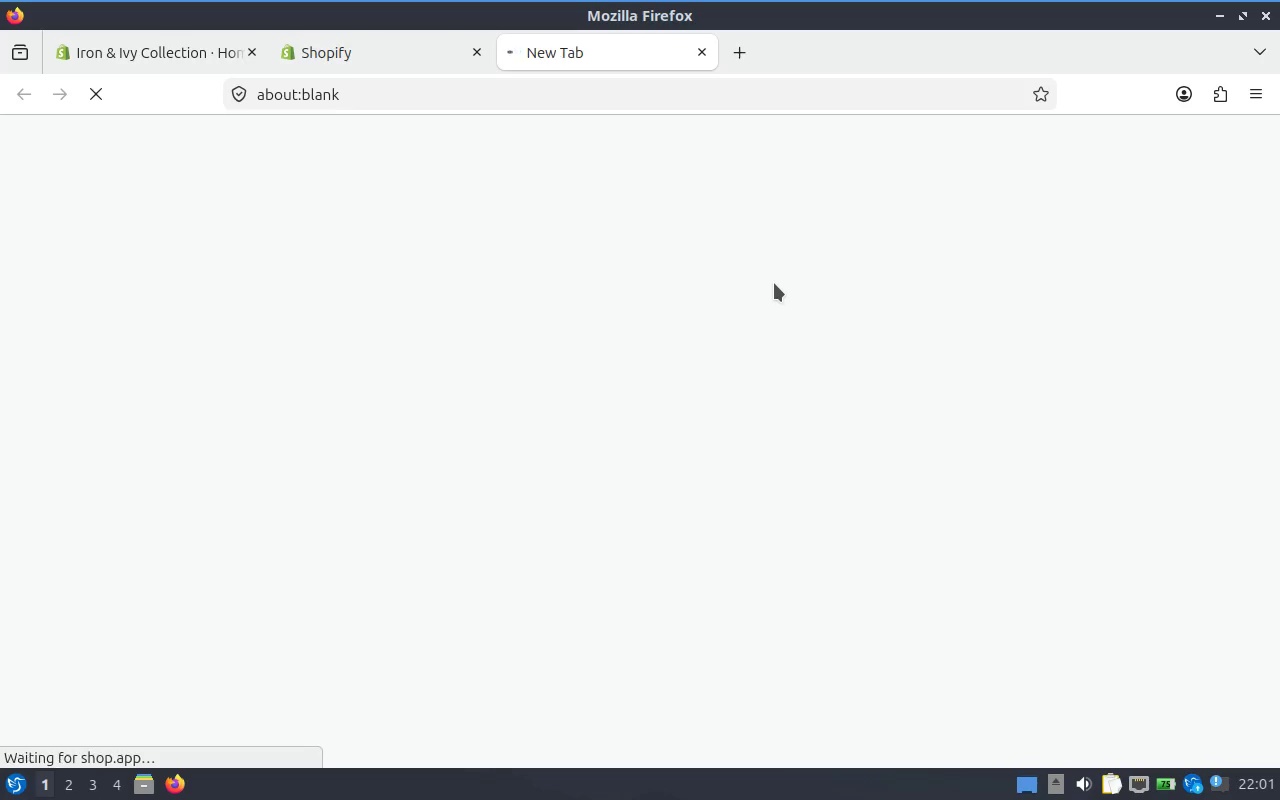 
scroll: coordinate [641, 345], scroll_direction: down, amount: 2.0
 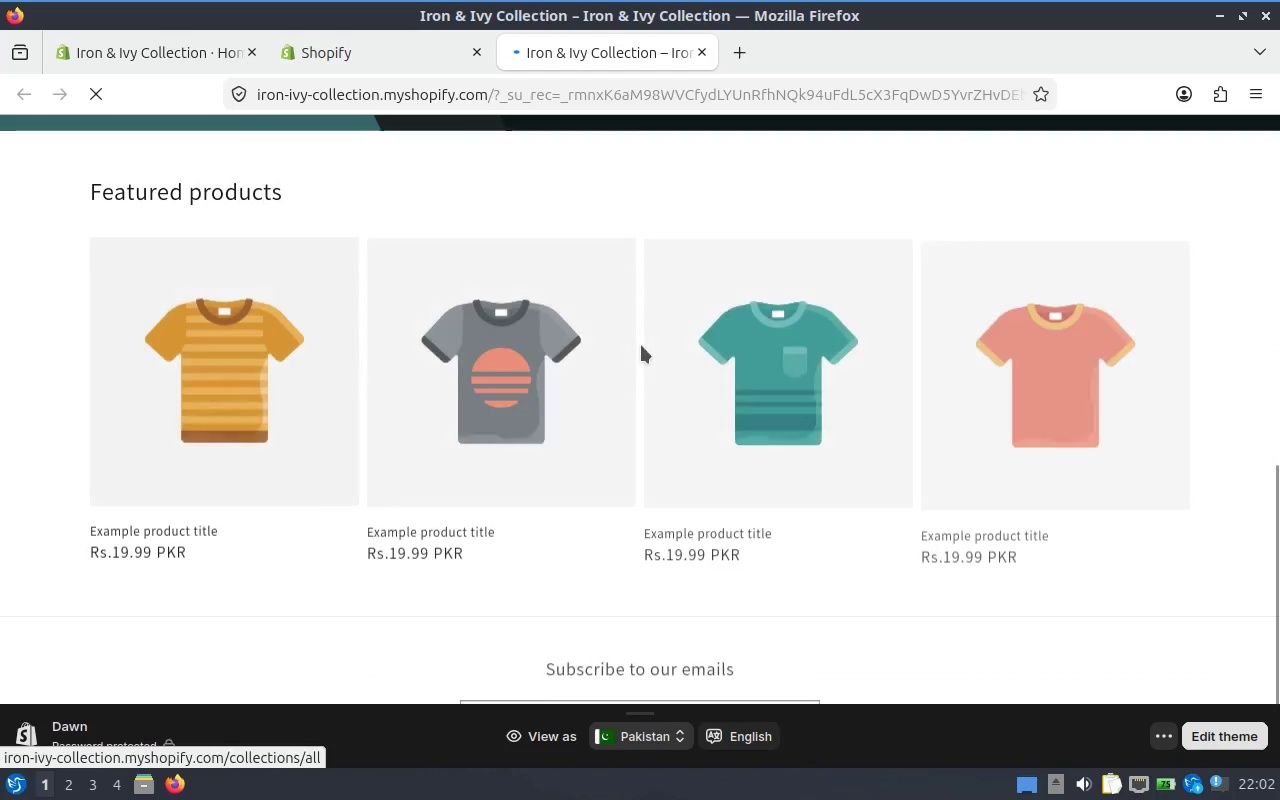 
scroll: coordinate [641, 357], scroll_direction: up, amount: 3.0
 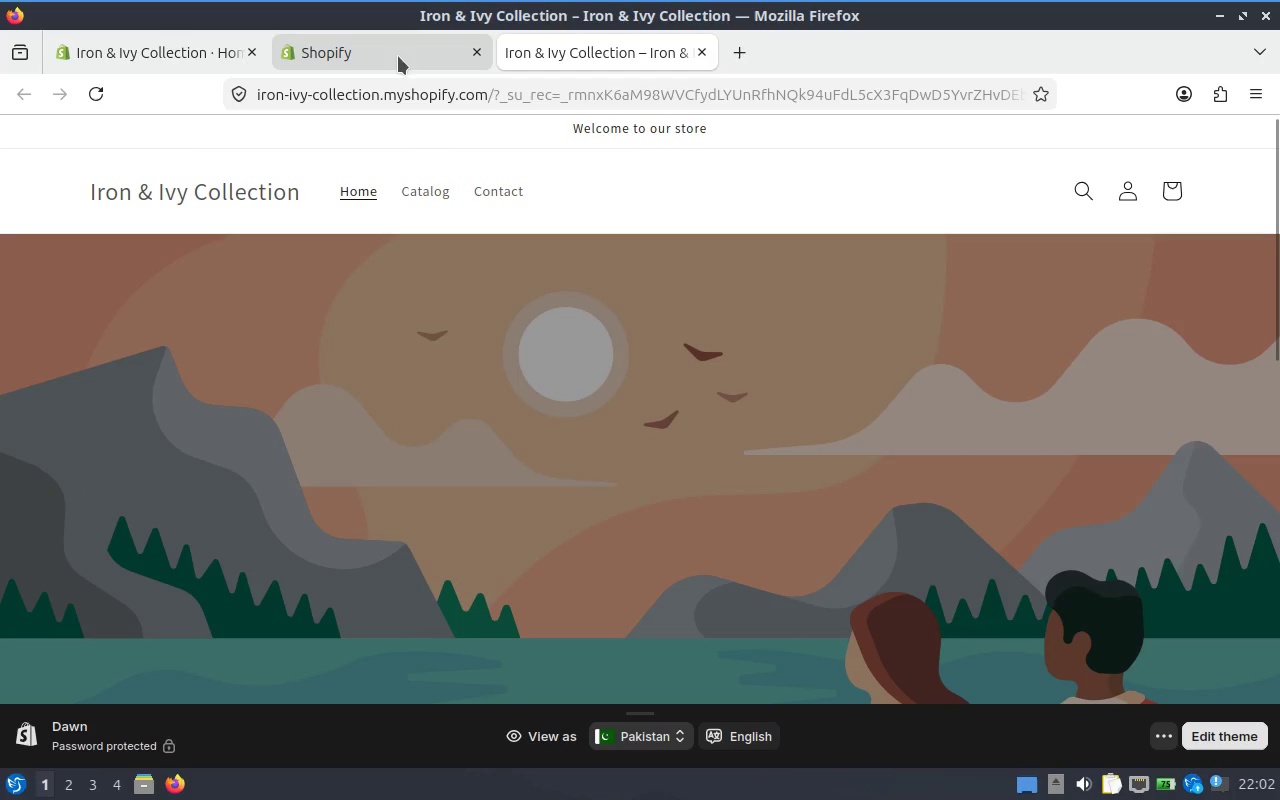 
left_click([395, 52])
 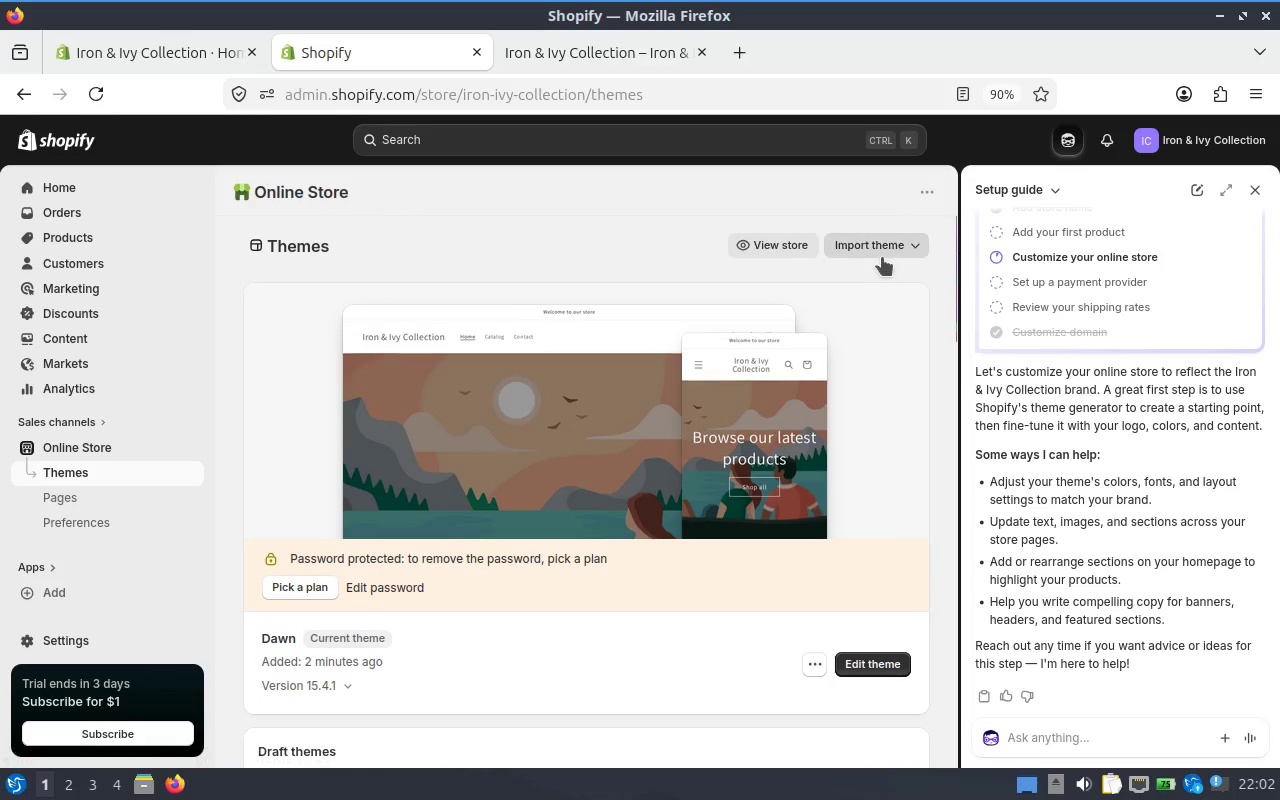 
scroll: coordinate [844, 357], scroll_direction: down, amount: 2.0
 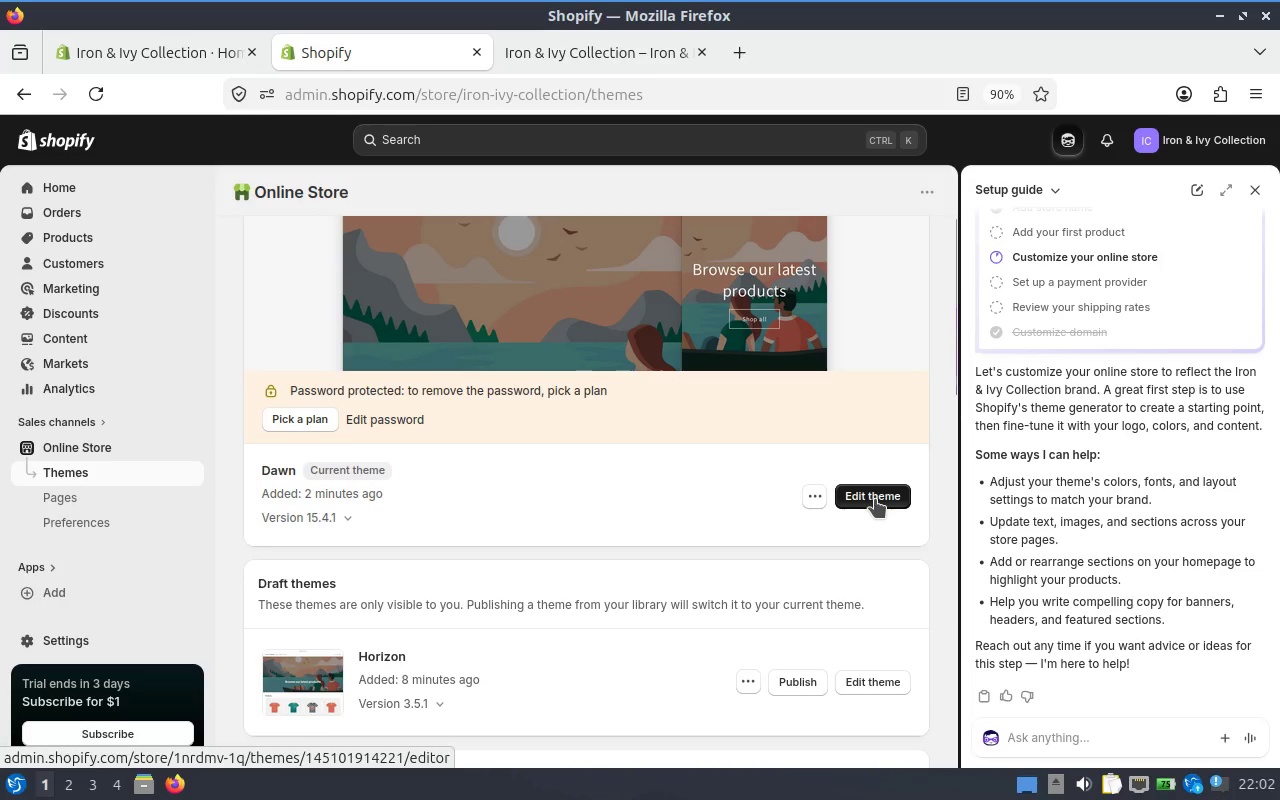 
left_click([875, 499])
 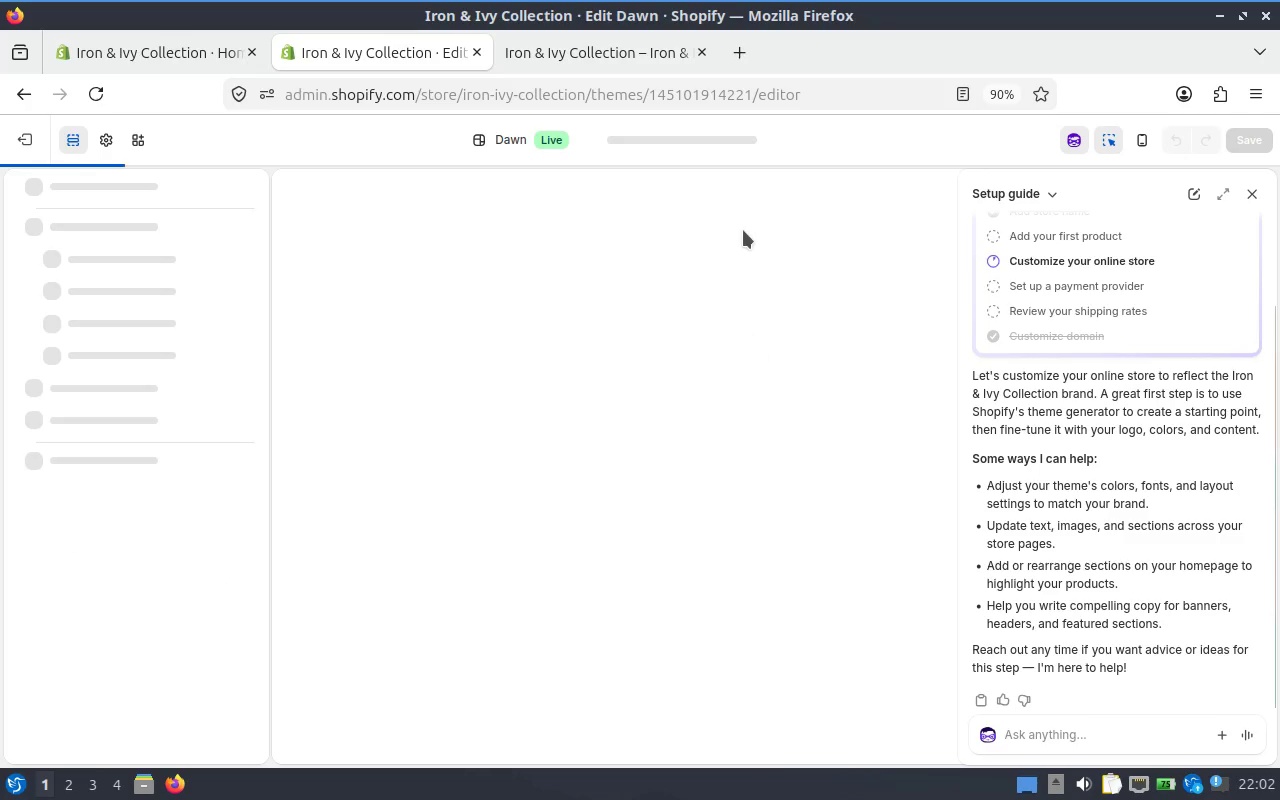 
mouse_move([827, 318])
 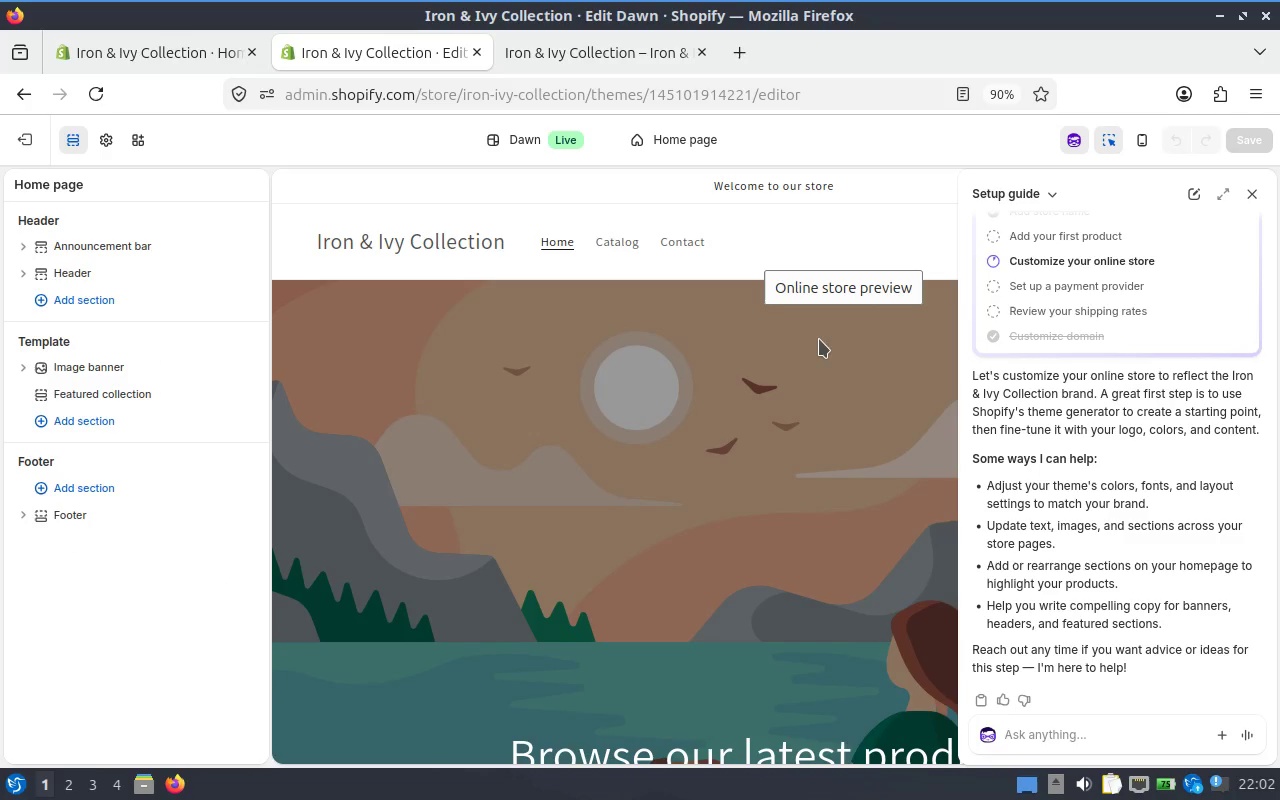 
scroll: coordinate [819, 339], scroll_direction: down, amount: 5.0
 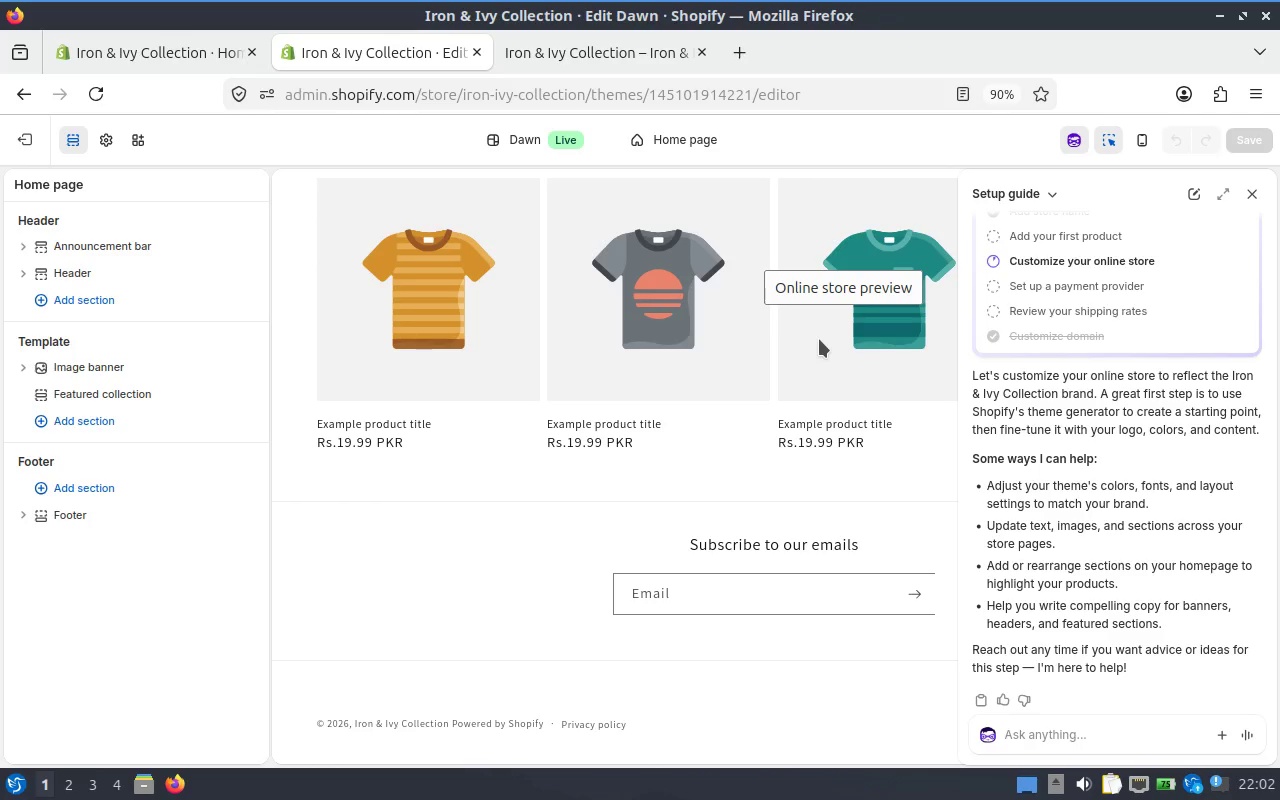 
scroll: coordinate [819, 339], scroll_direction: up, amount: 1.0
 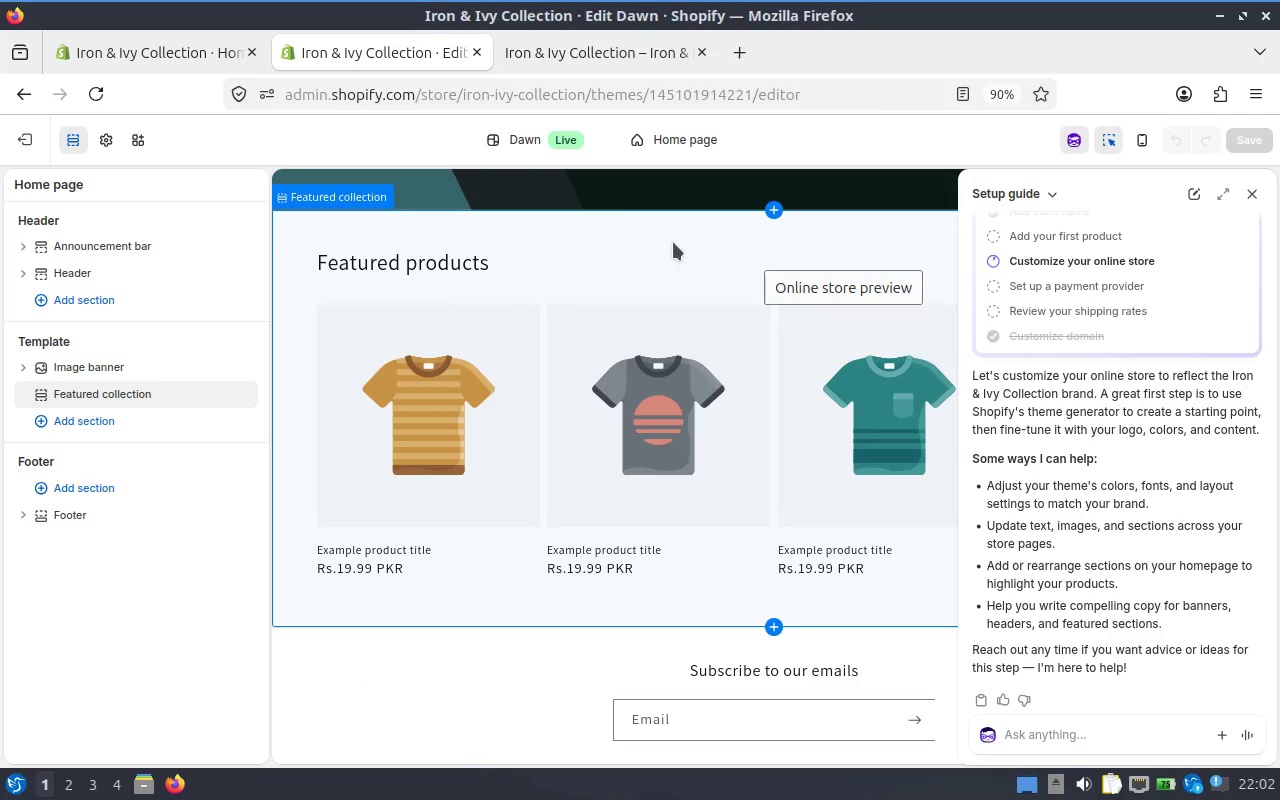 
left_click([612, 51])
 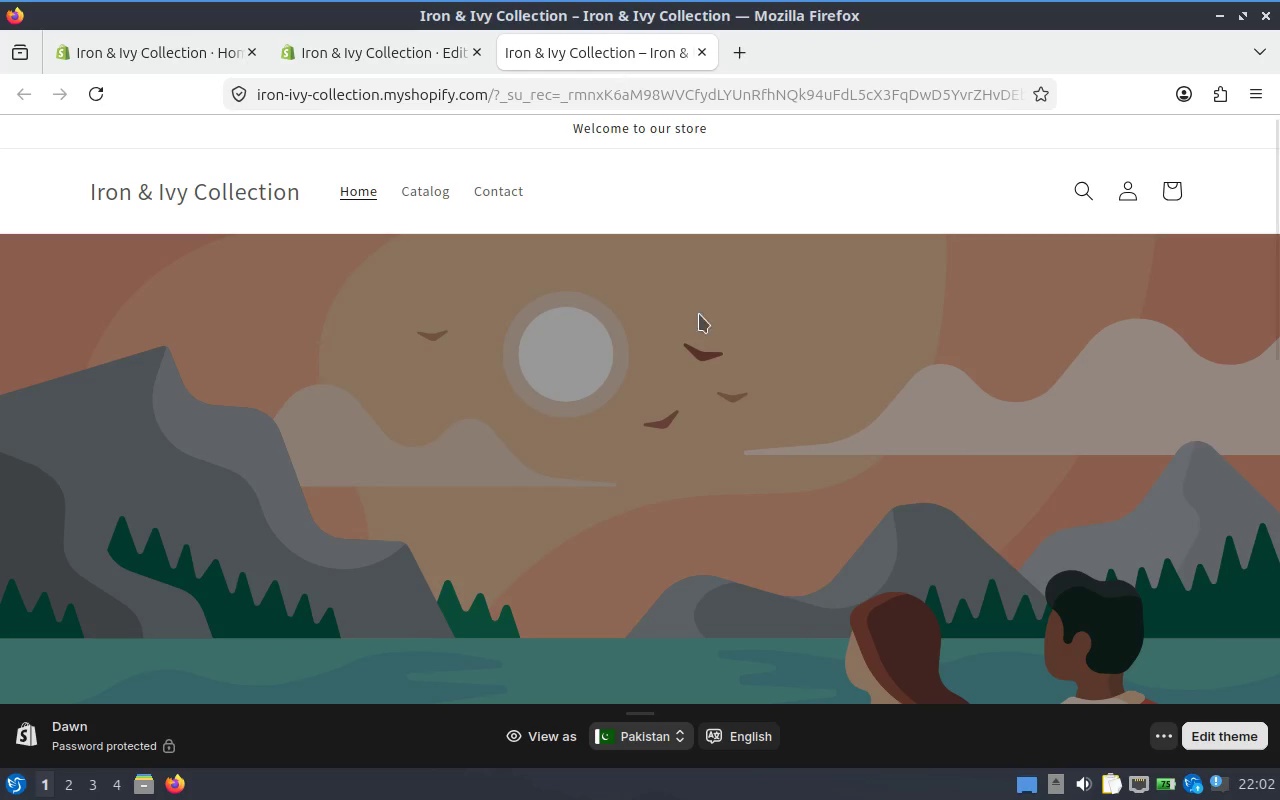 
scroll: coordinate [701, 339], scroll_direction: down, amount: 7.0
 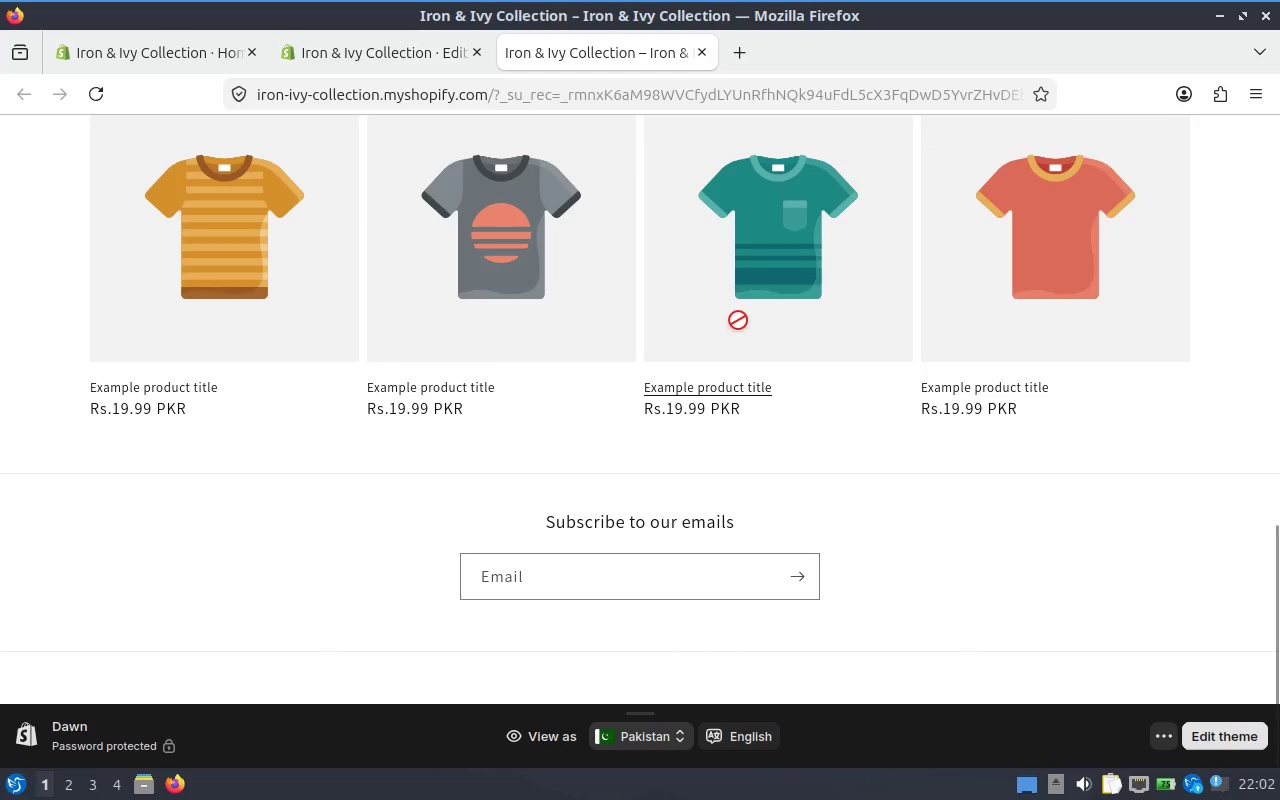 
left_click([739, 317])
 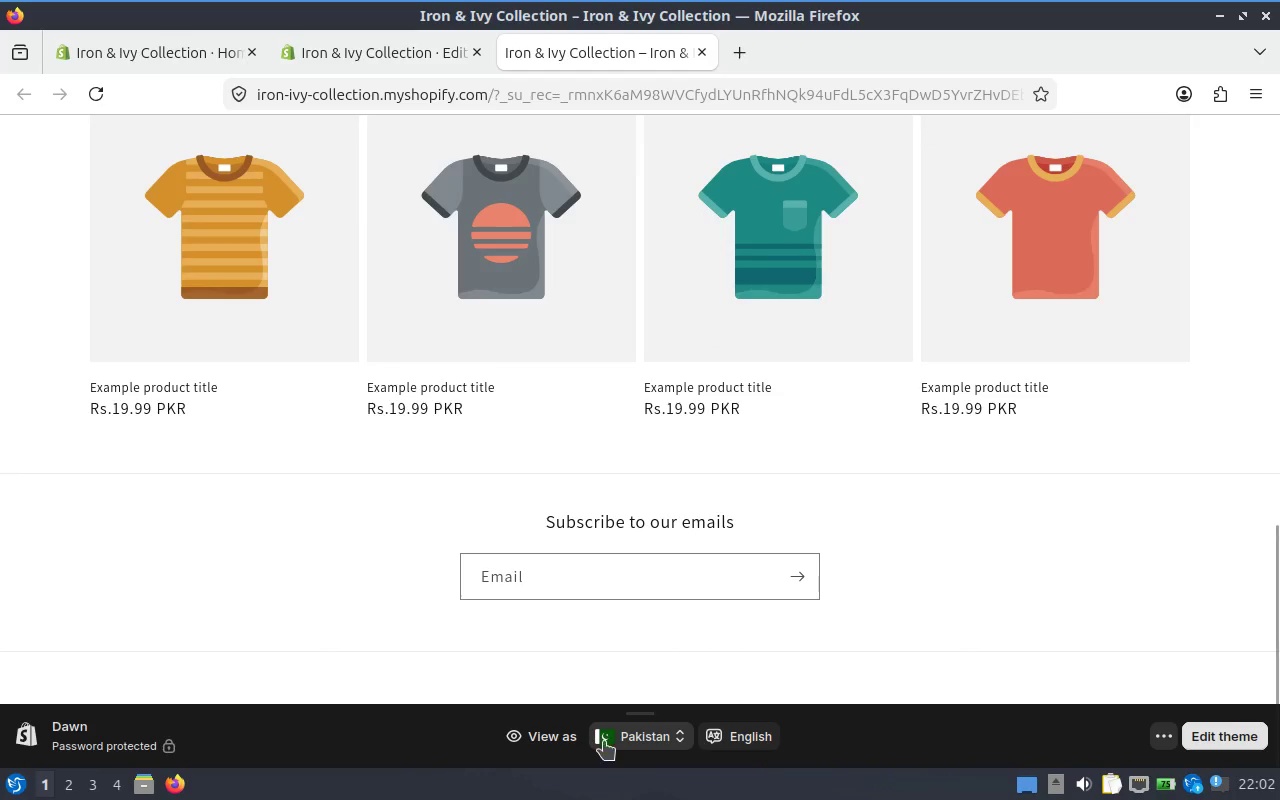 
left_click([1151, 732])
 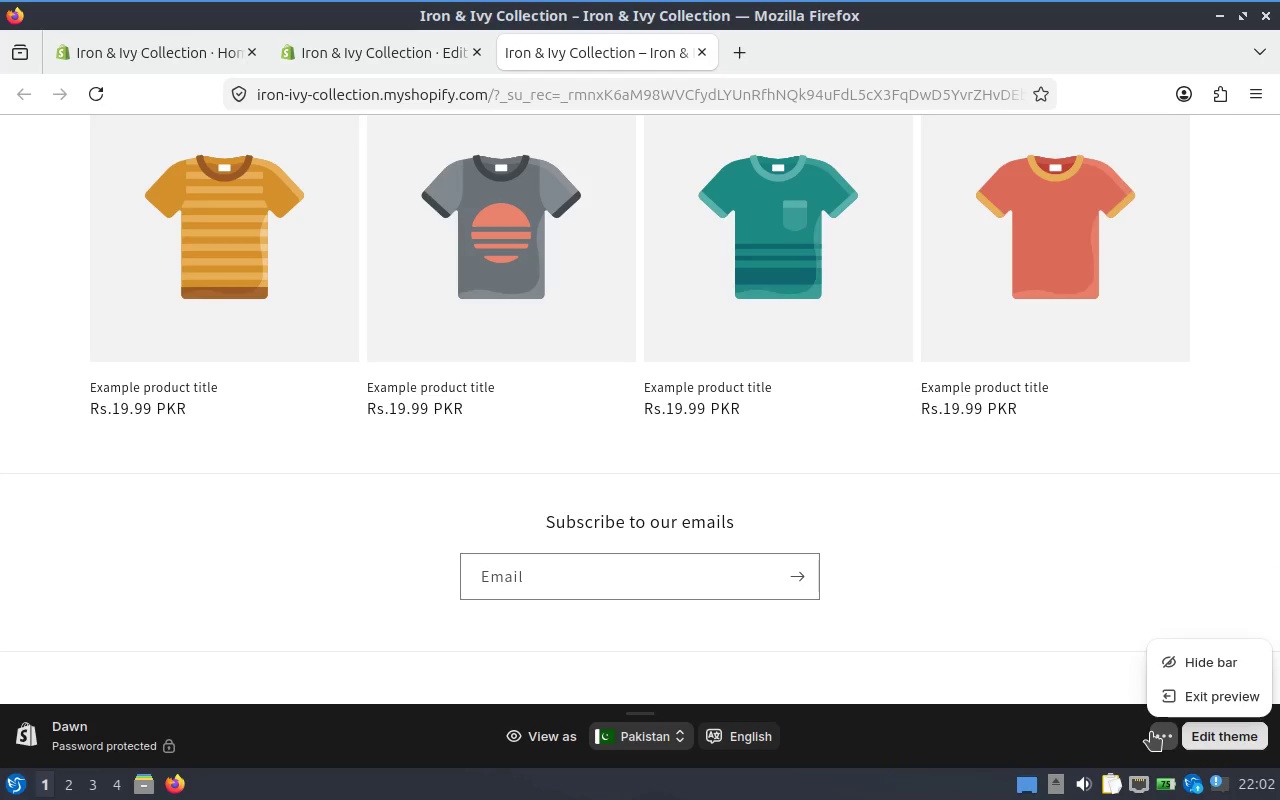 
left_click([1151, 732])
 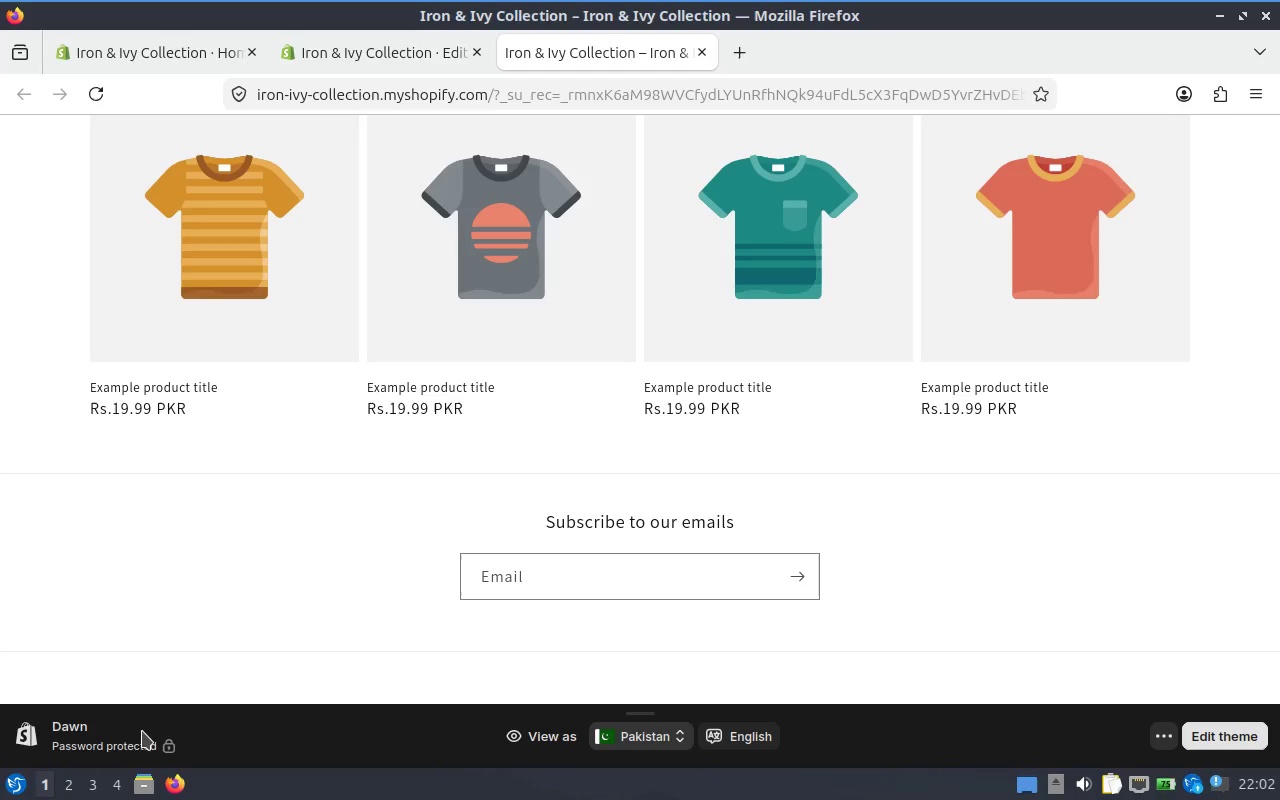 
left_click([138, 742])
 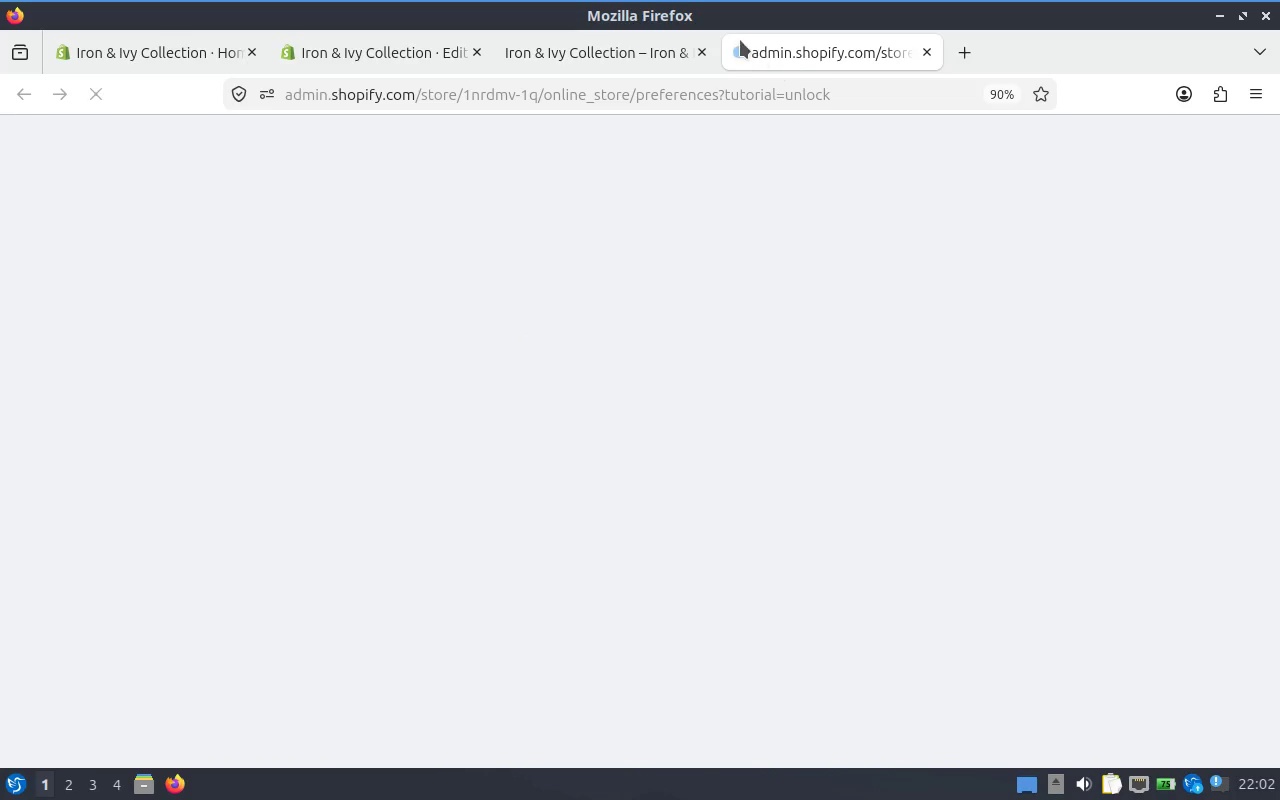 
mouse_move([605, 77])
 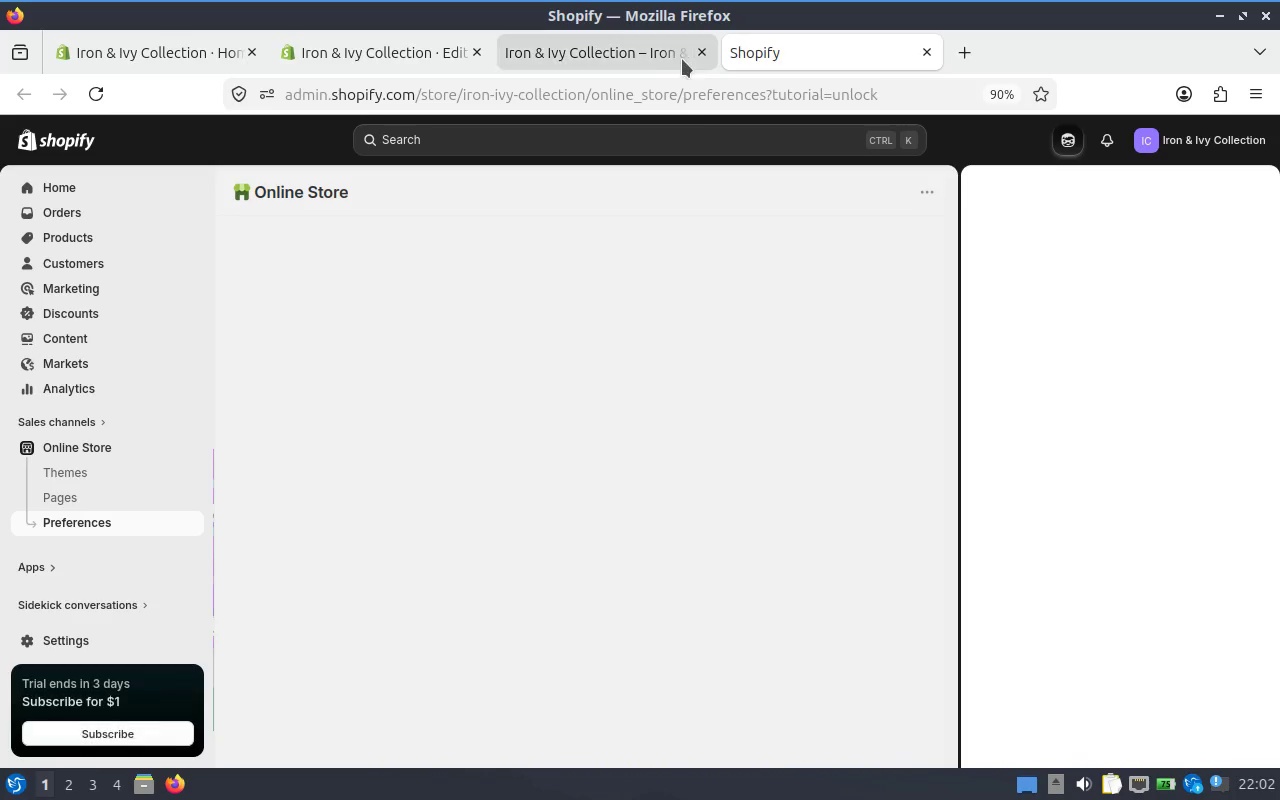 
left_click([645, 53])
 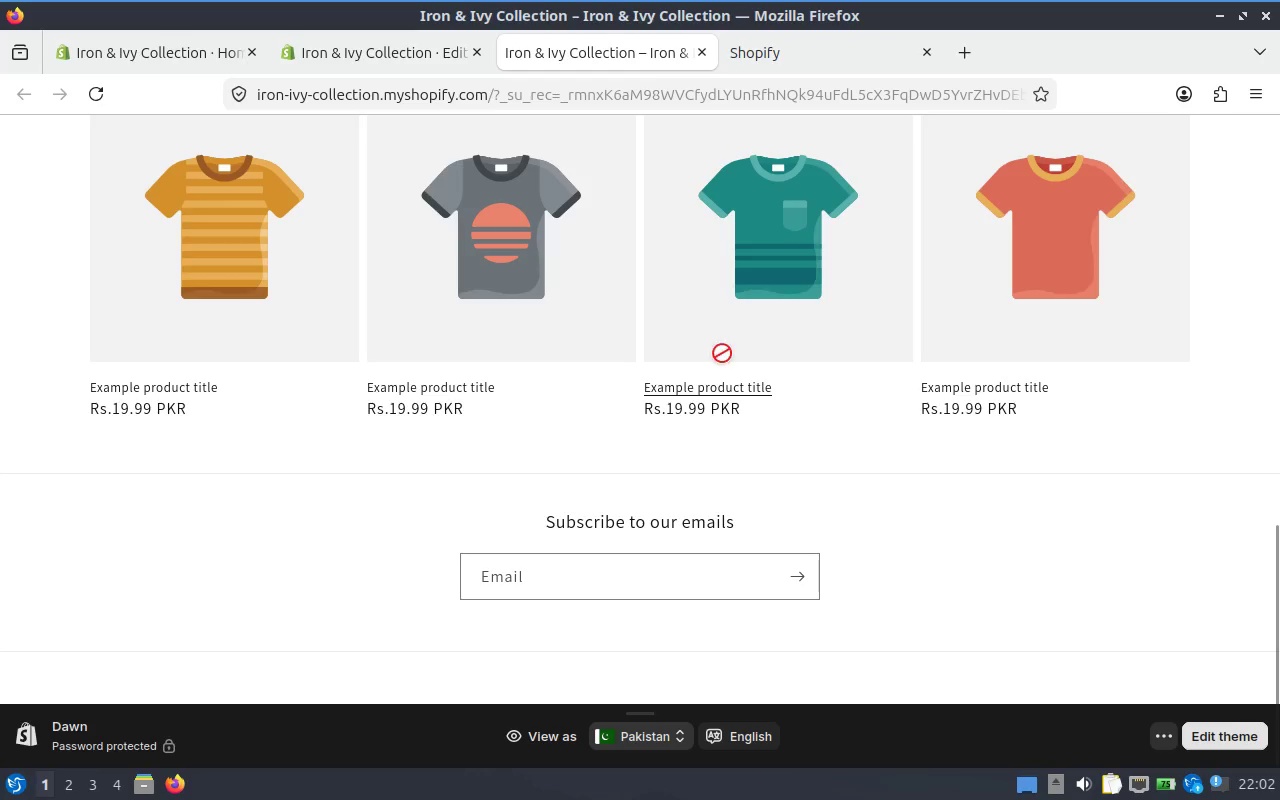 
scroll: coordinate [644, 565], scroll_direction: down, amount: 2.0
 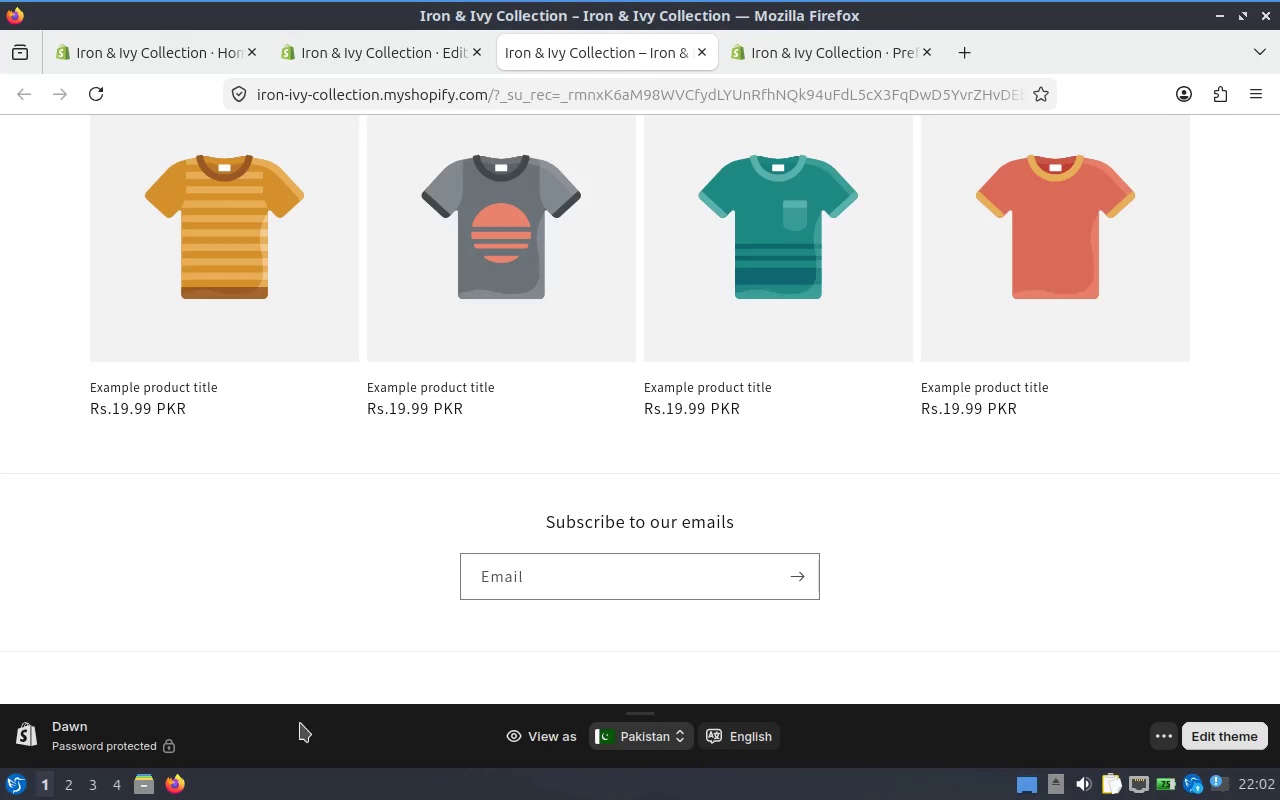 
scroll: coordinate [649, 375], scroll_direction: up, amount: 9.0
 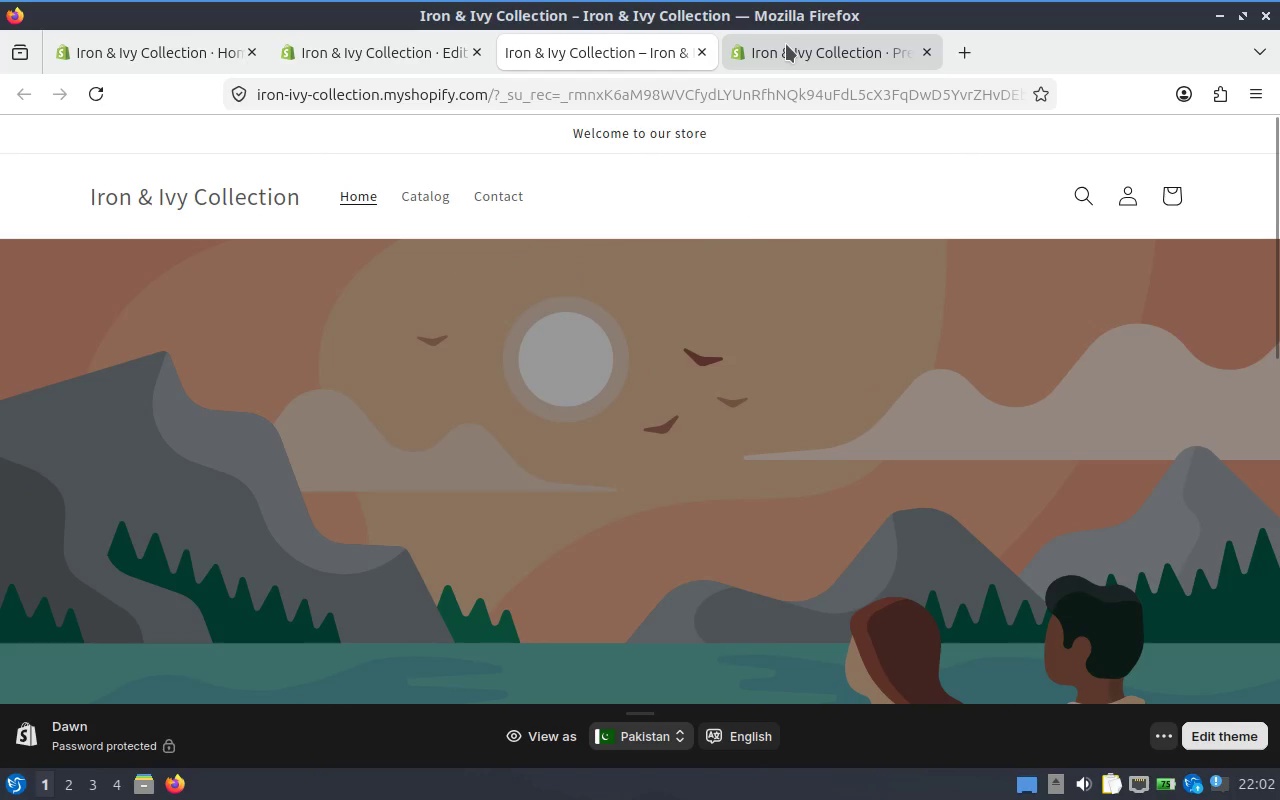 
left_click([786, 44])
 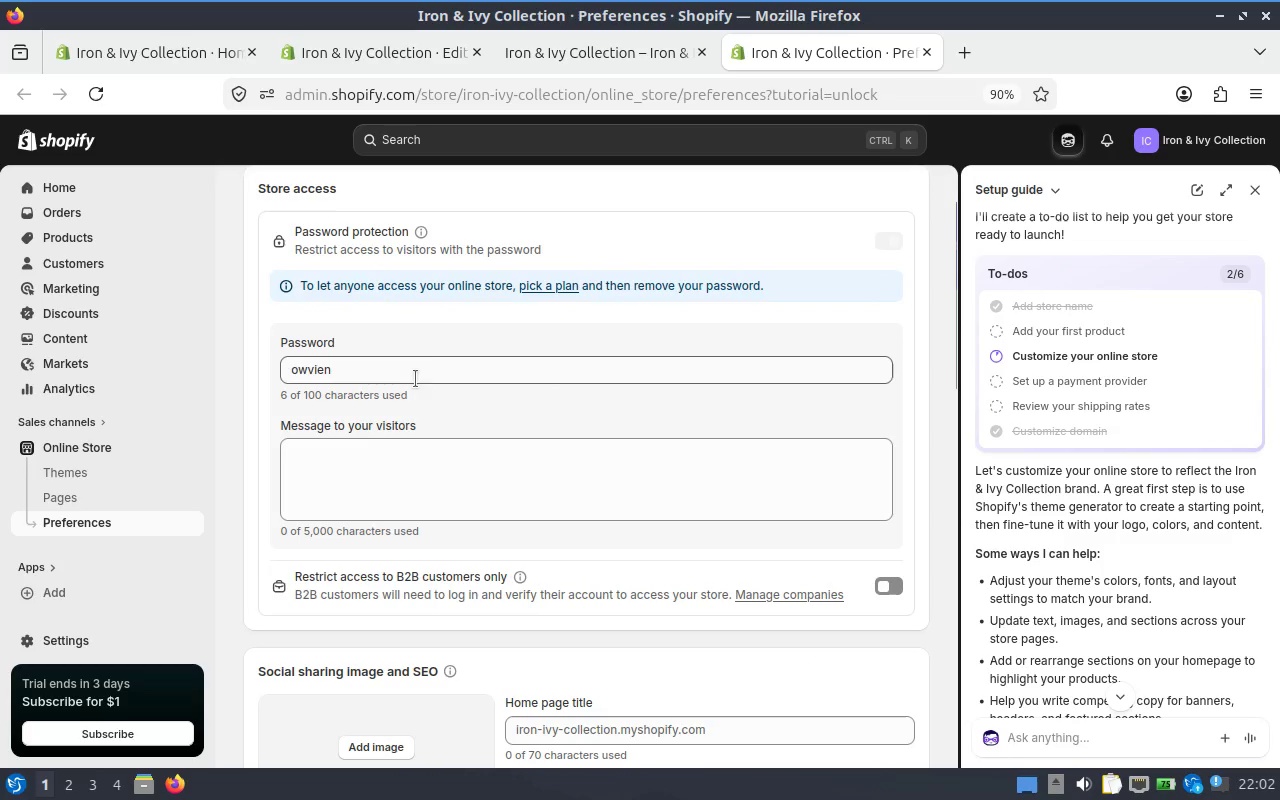 
scroll: coordinate [729, 455], scroll_direction: down, amount: 5.0
 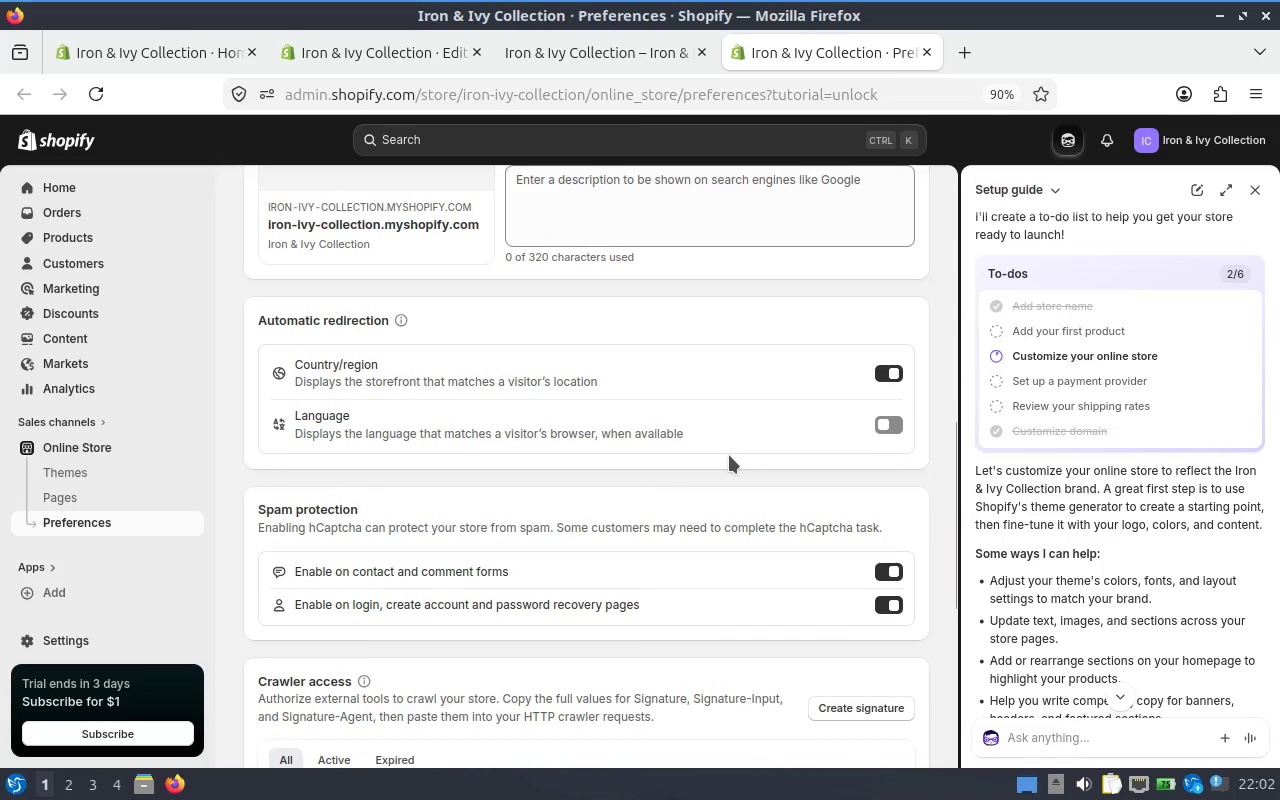 
scroll: coordinate [729, 455], scroll_direction: up, amount: 11.0
 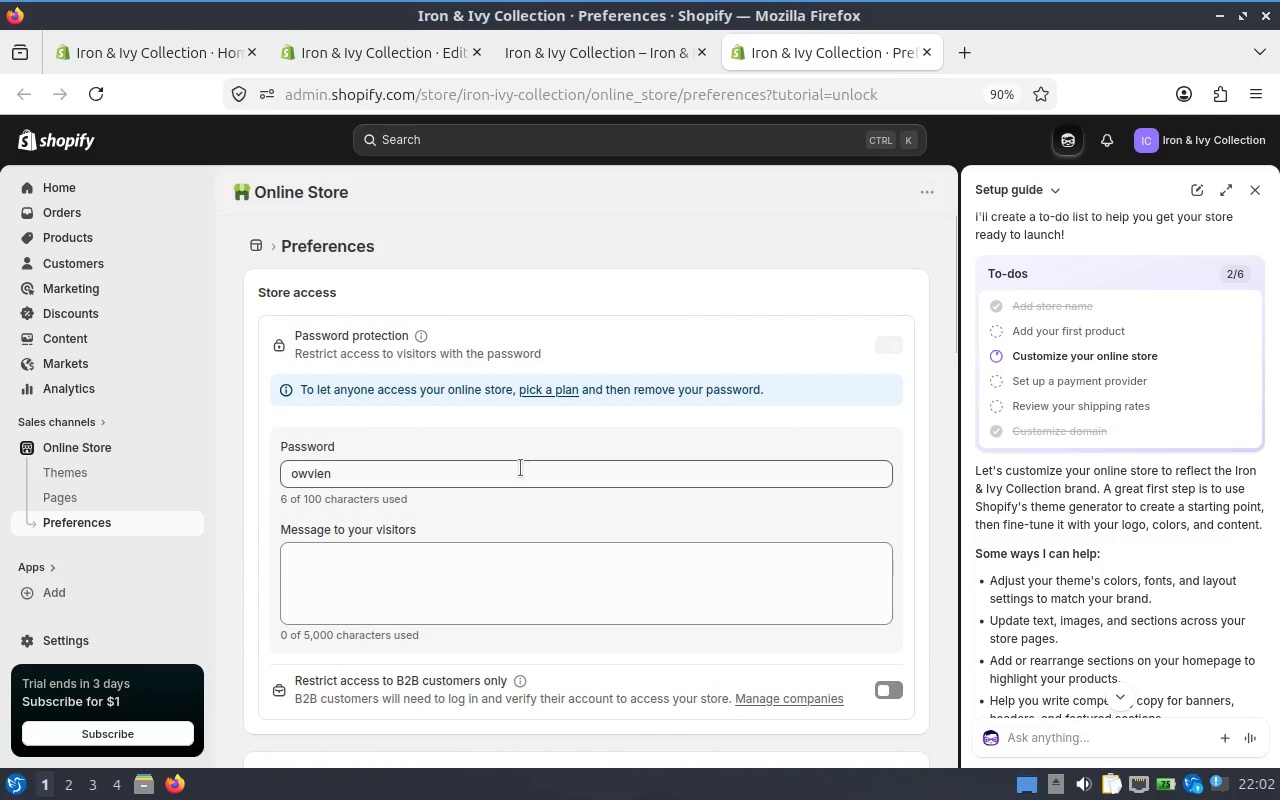 
scroll: coordinate [520, 468], scroll_direction: down, amount: 13.0
 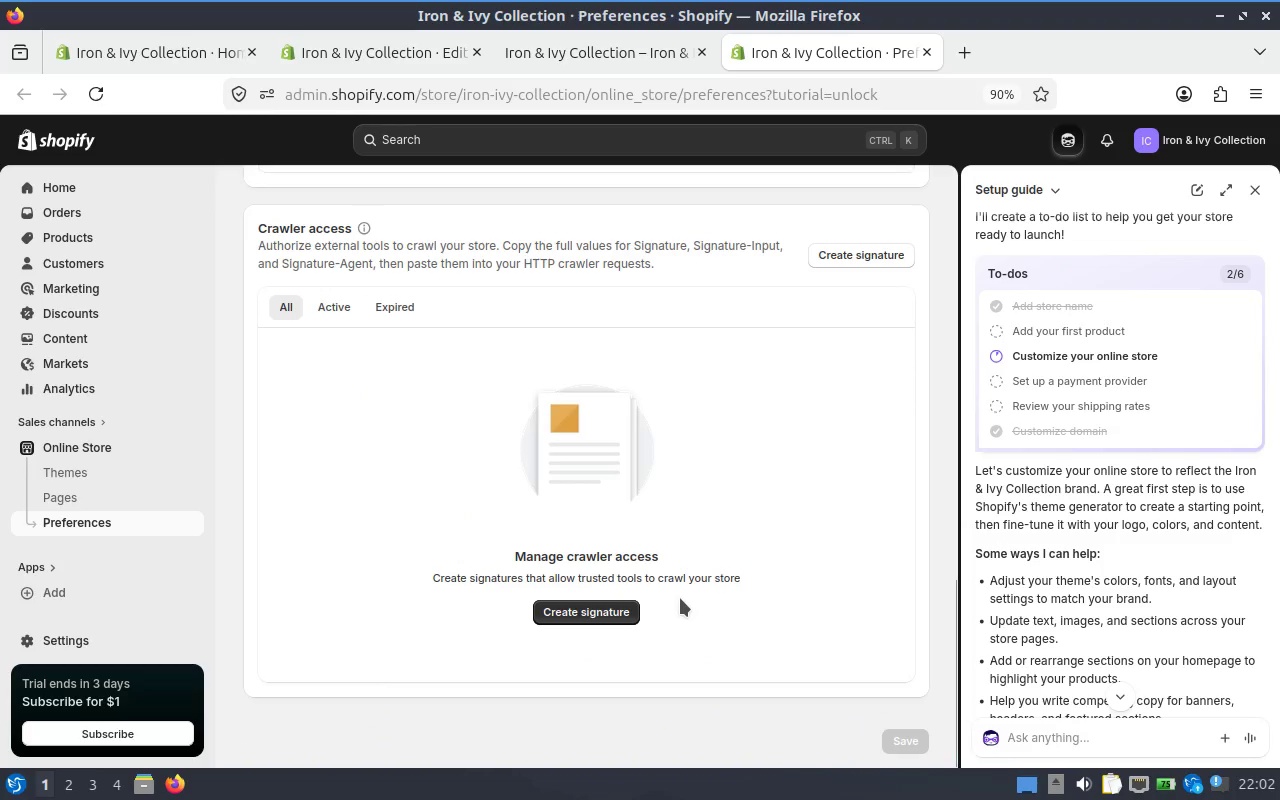 
scroll: coordinate [717, 470], scroll_direction: up, amount: 6.0
 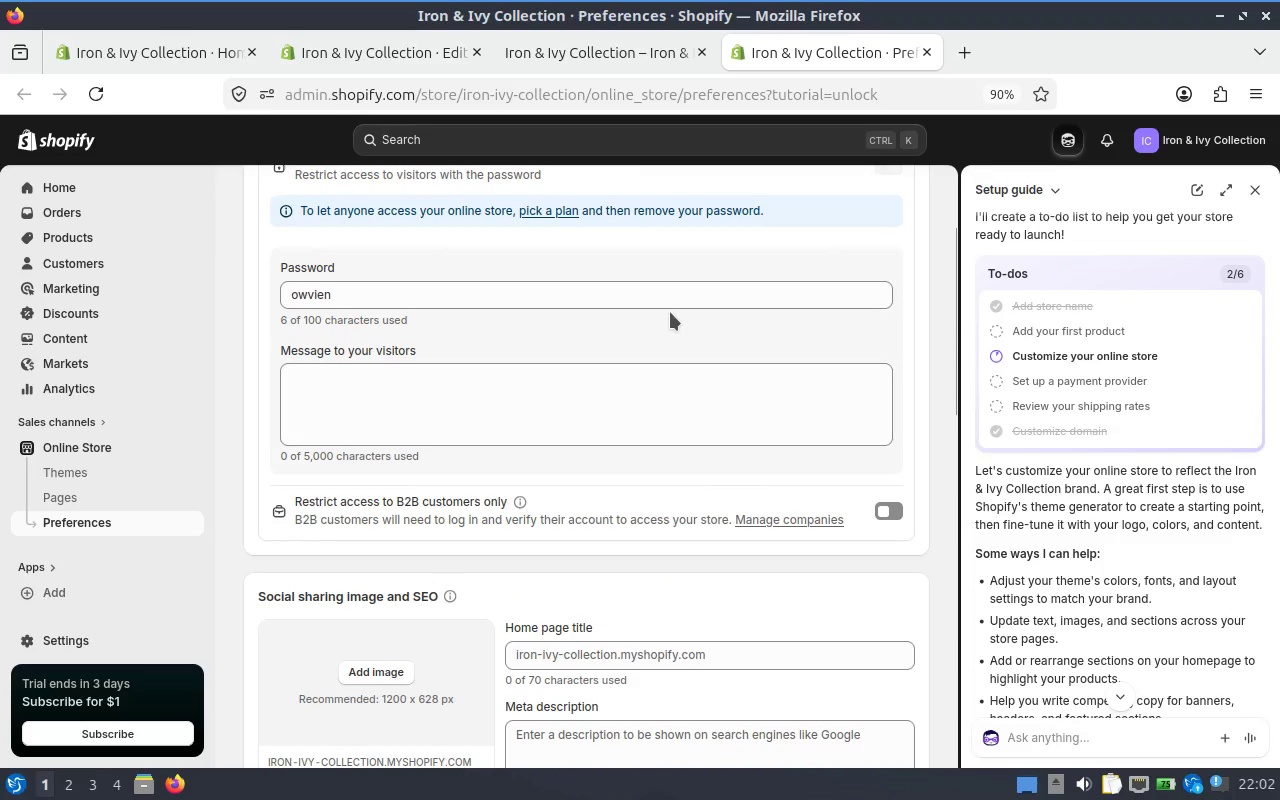 
left_click([625, 403])
 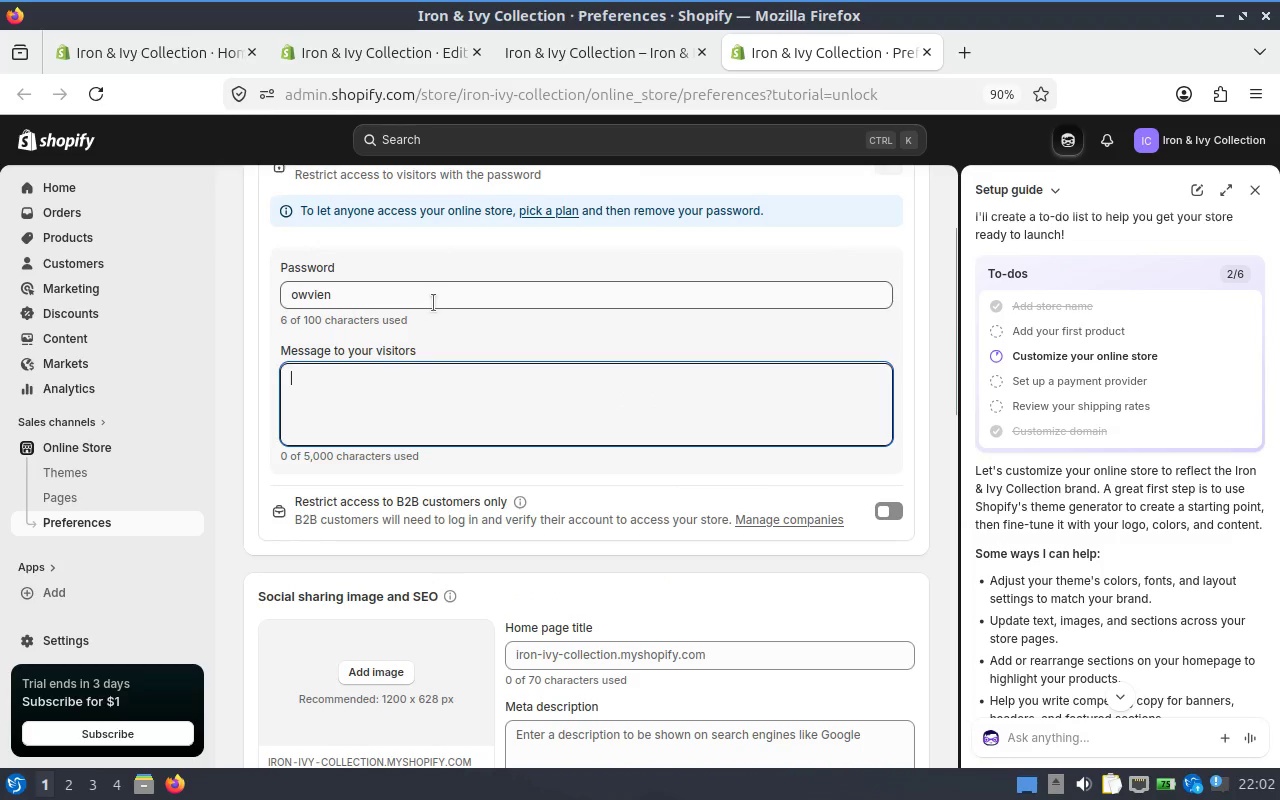 
left_click([437, 297])
 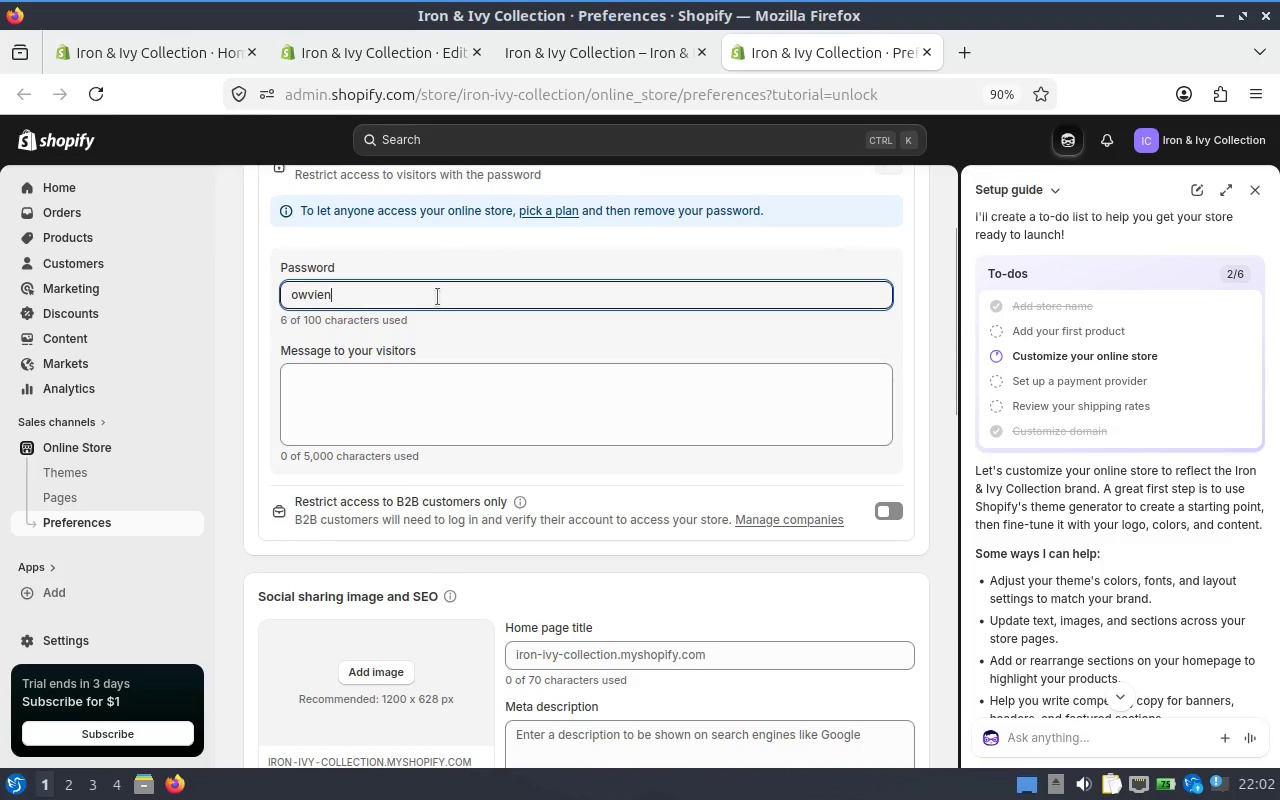 
key(Control+A)
 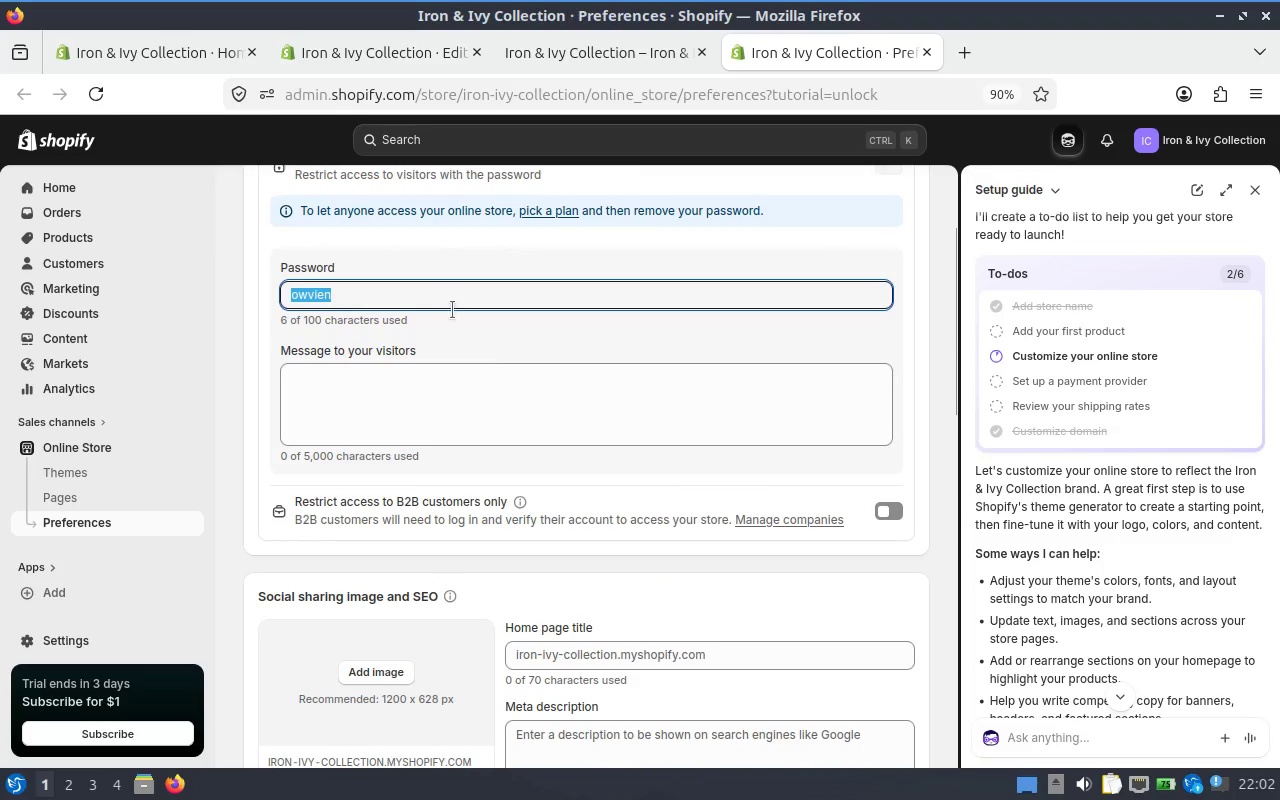 
key(Control+C)
 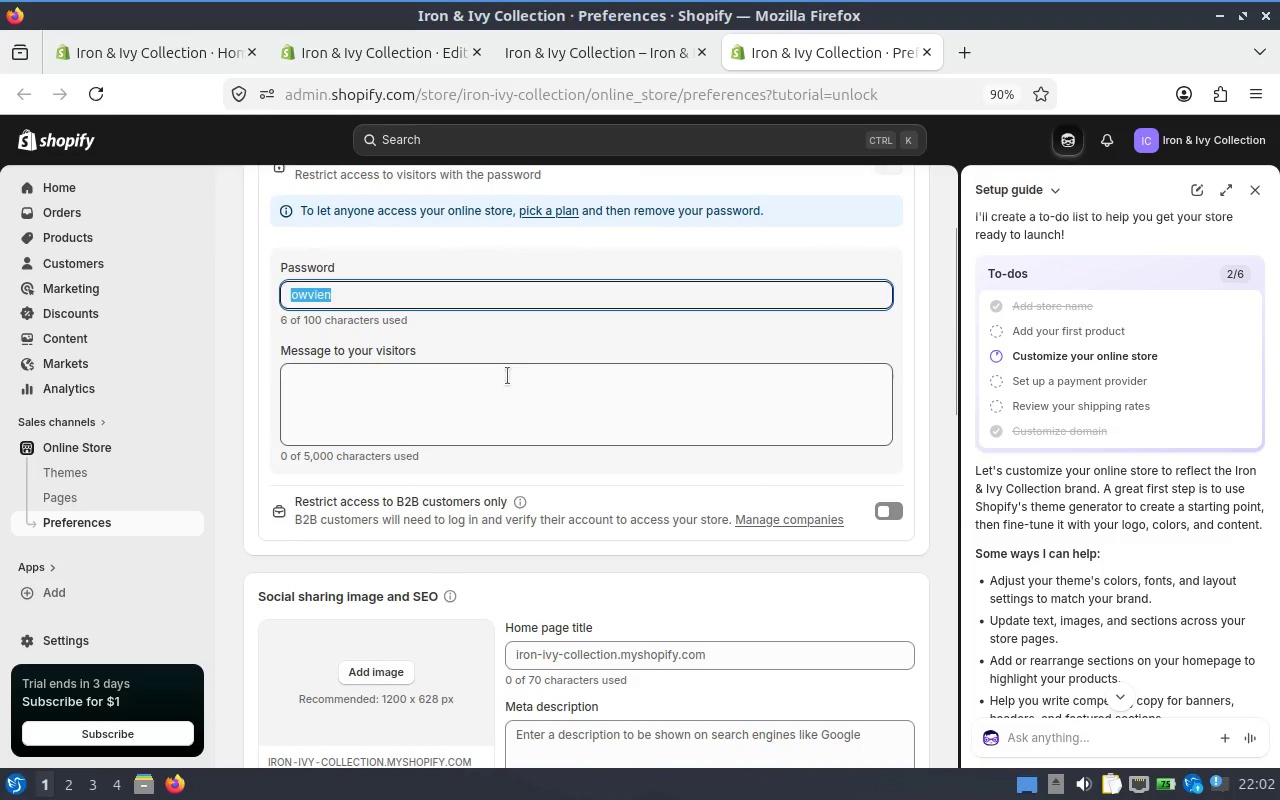 
left_click([515, 388])
 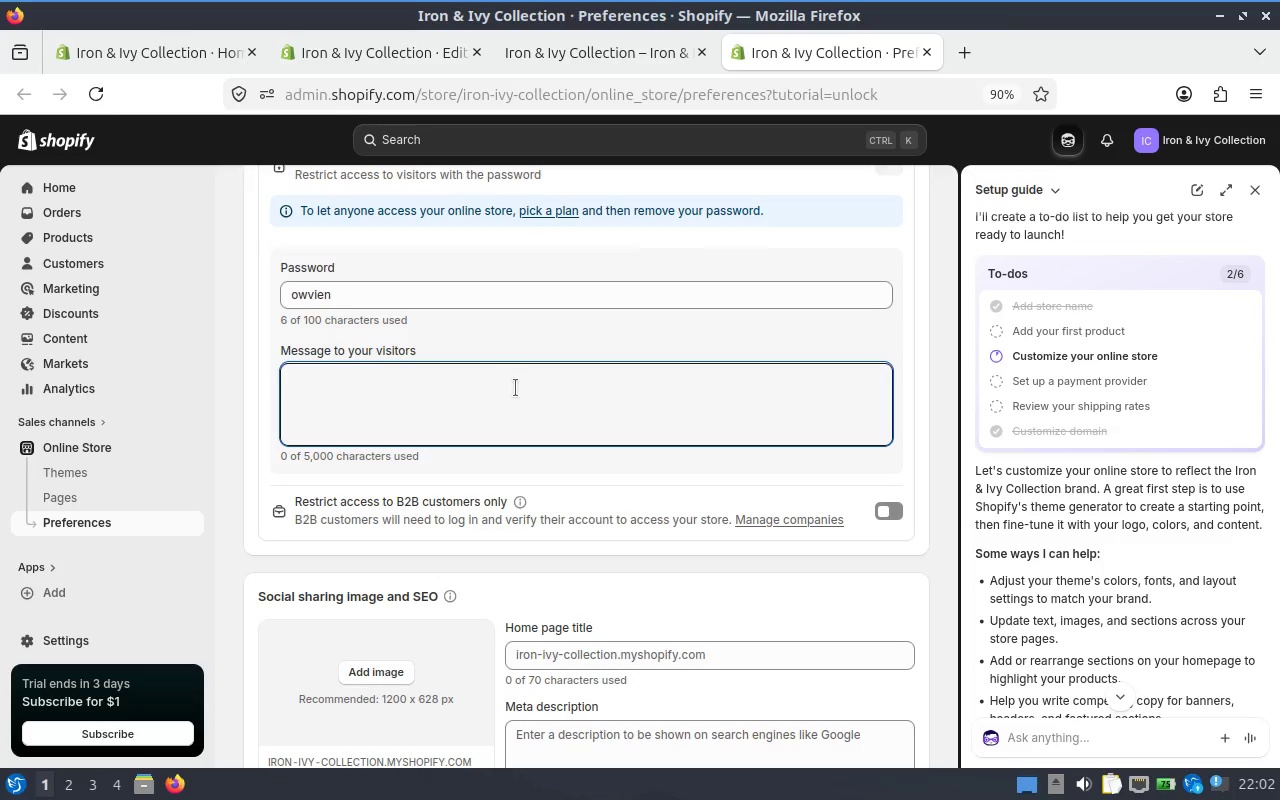 
type(Enter Pss)
key(Backspace)
key(Backspace)
type(assword )
 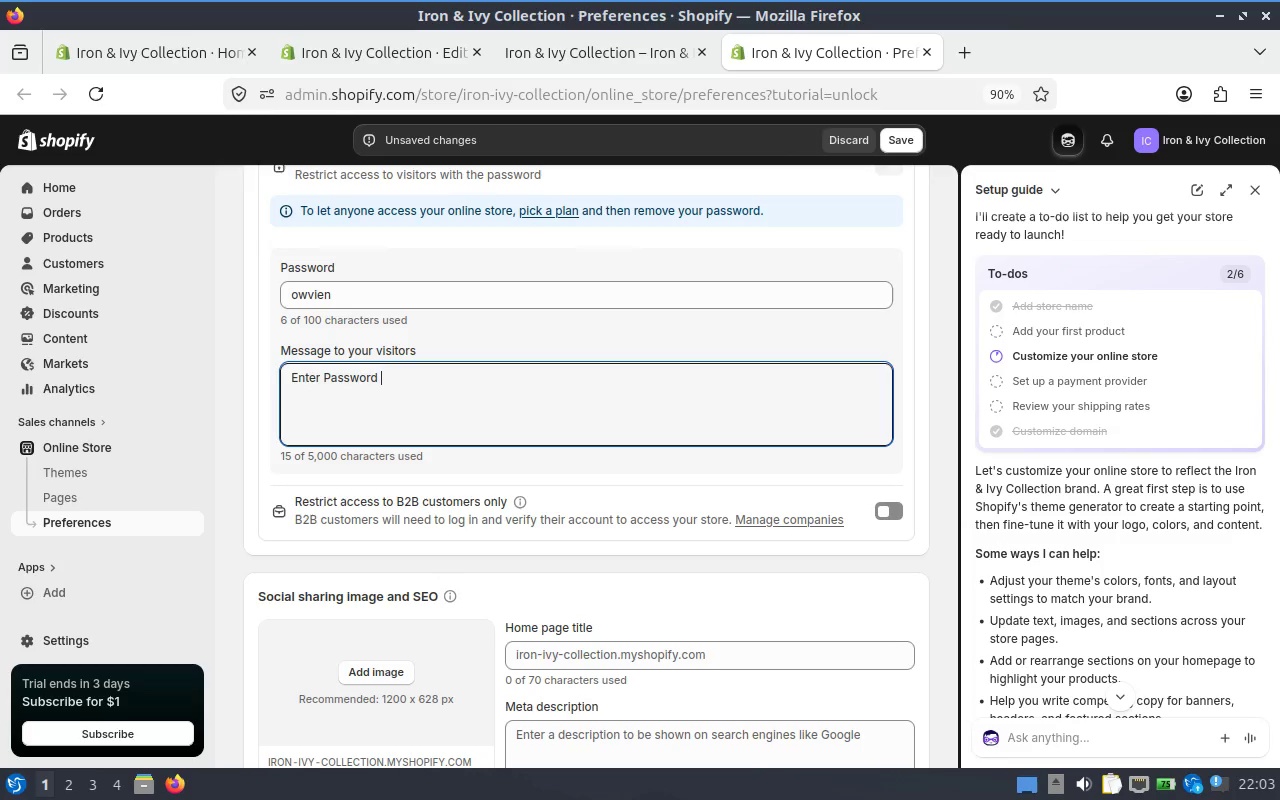 
key(Control+V)
 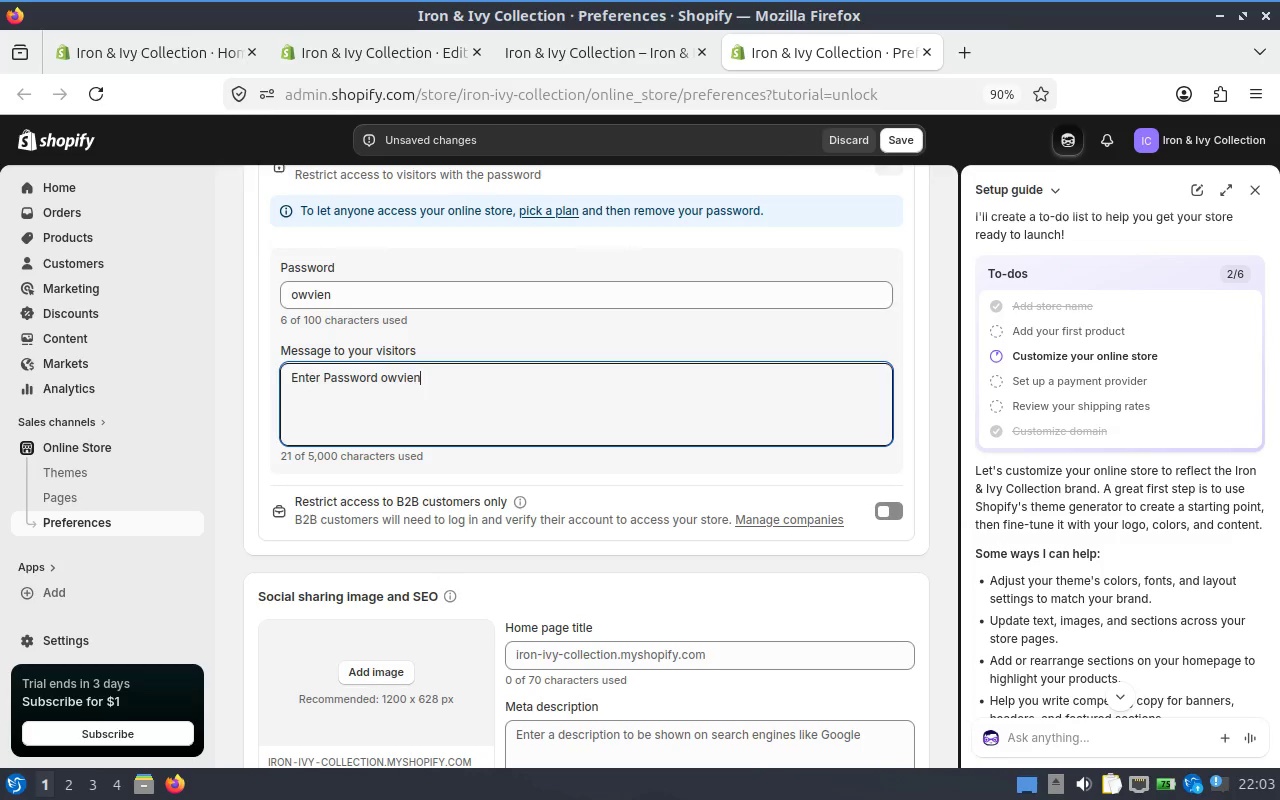 
type( to continue)
 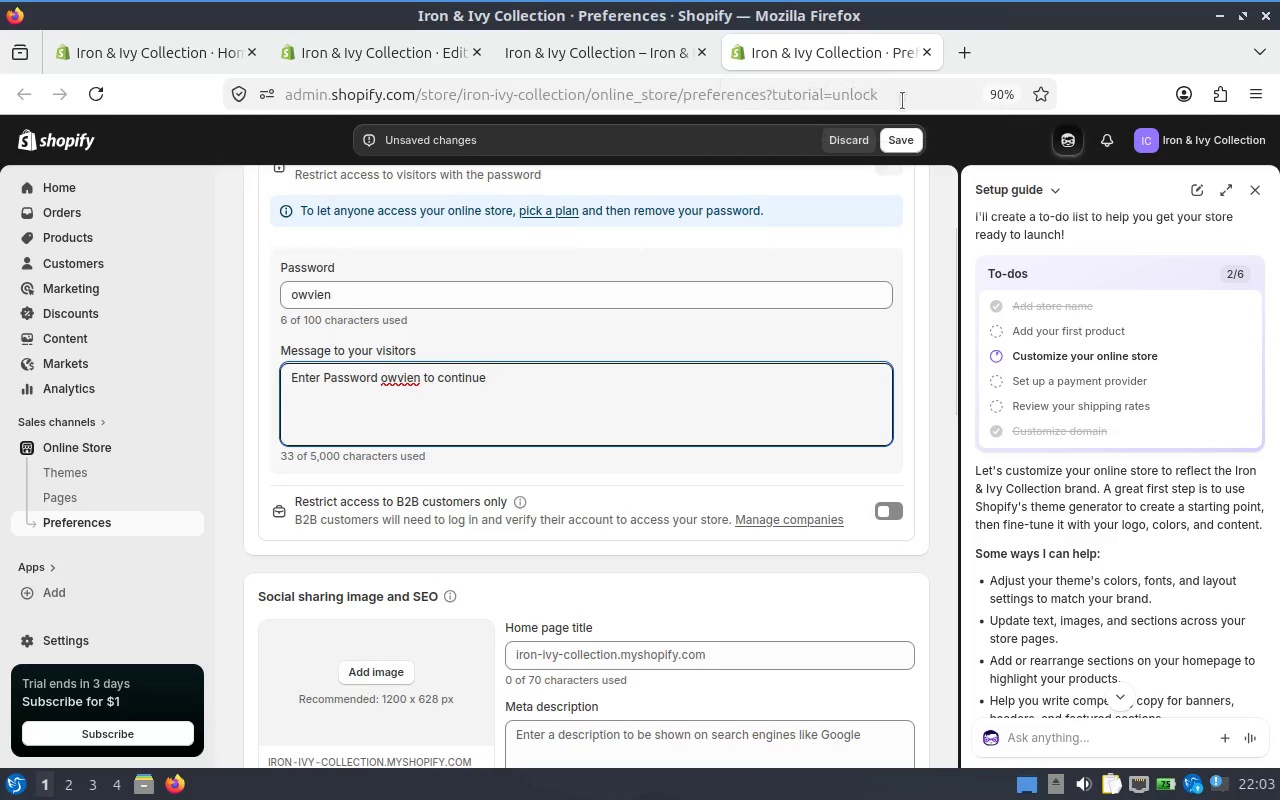 
left_click([895, 117])
 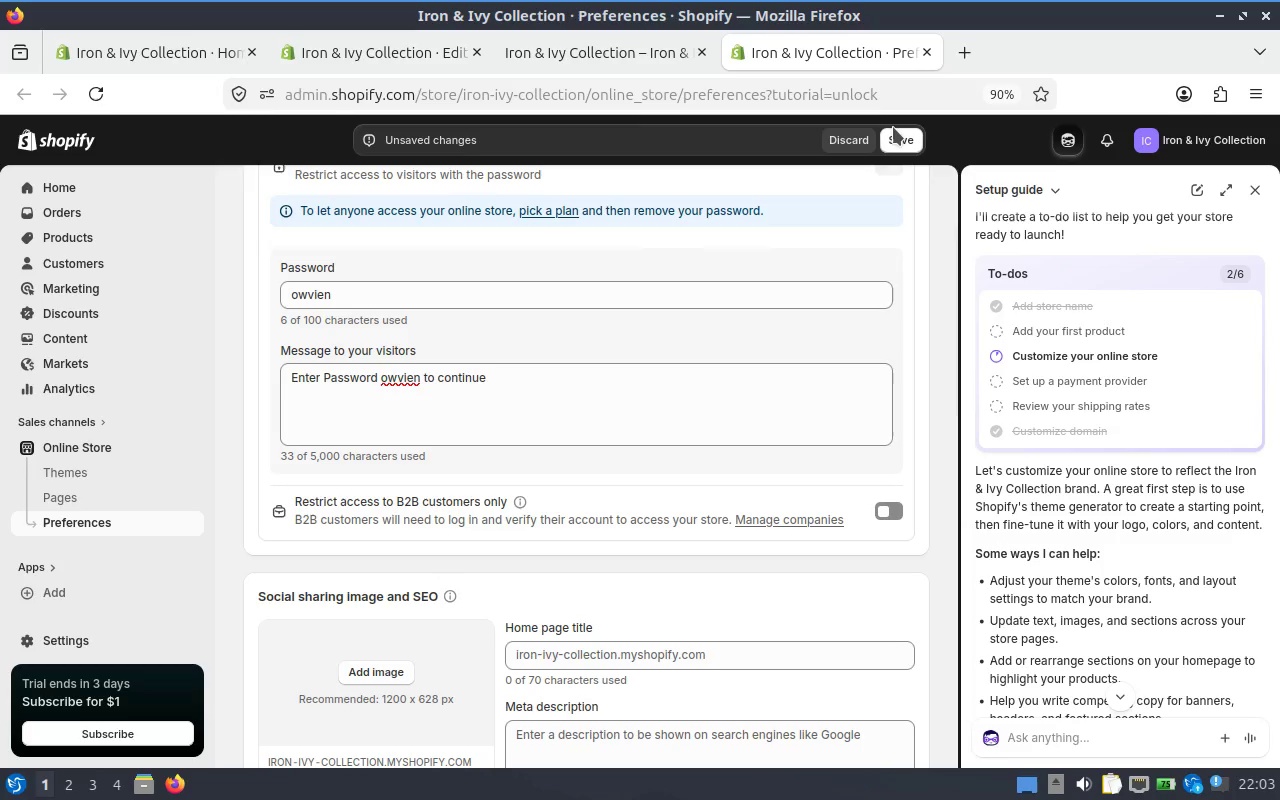 
left_click([893, 127])
 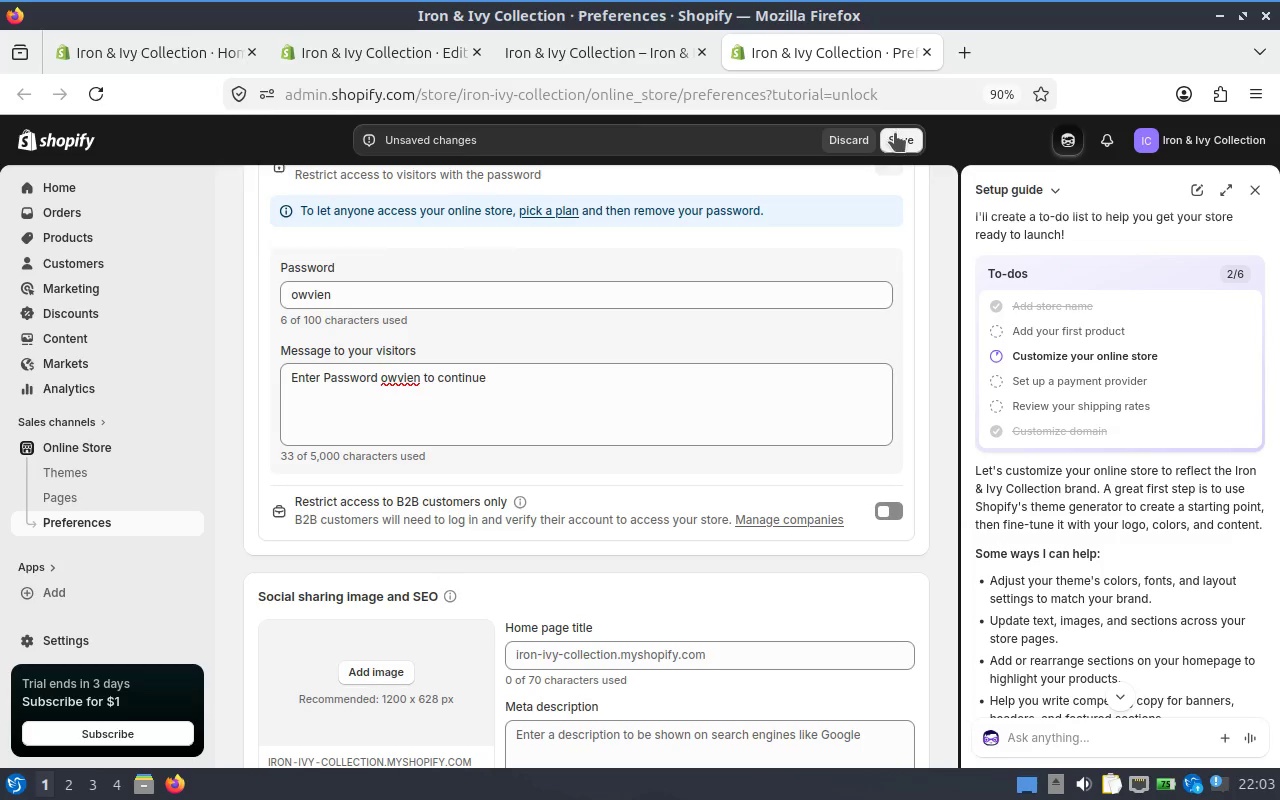 
left_click([895, 133])
 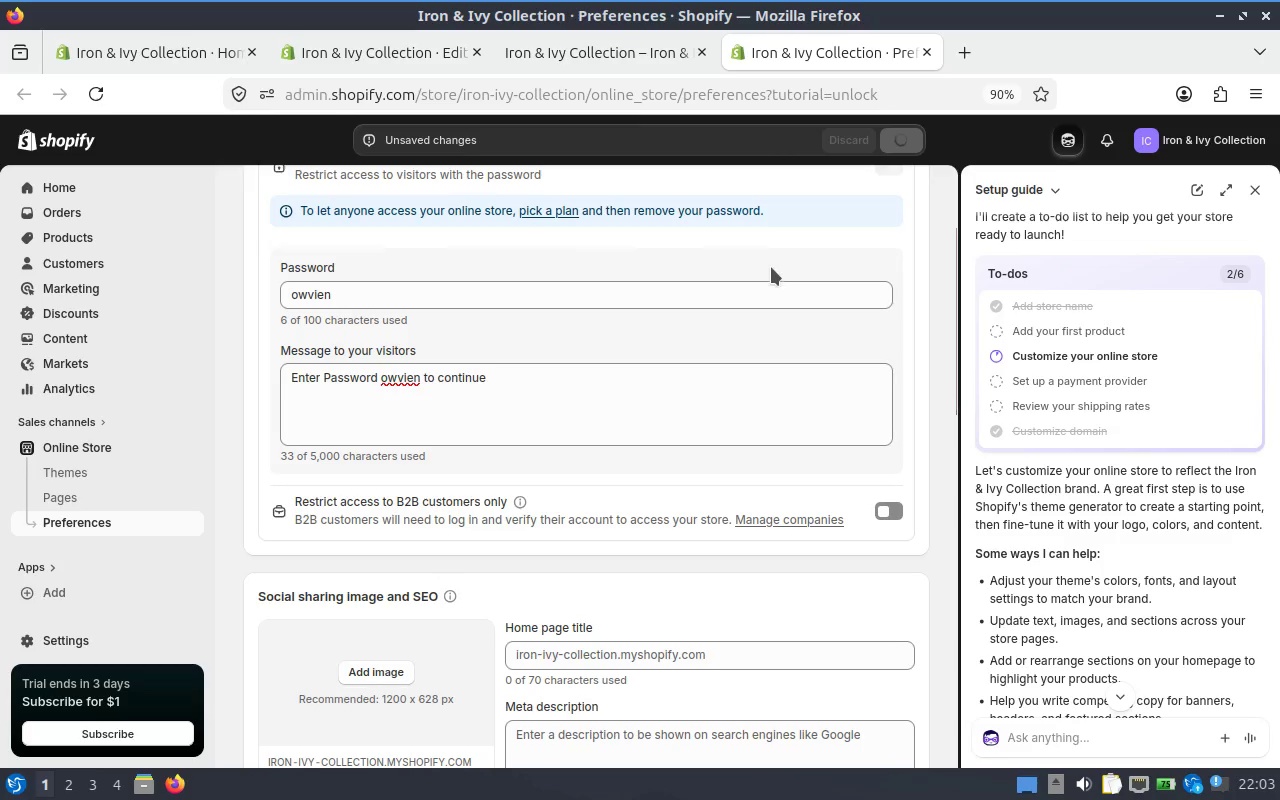 
scroll: coordinate [627, 373], scroll_direction: up, amount: 4.0
 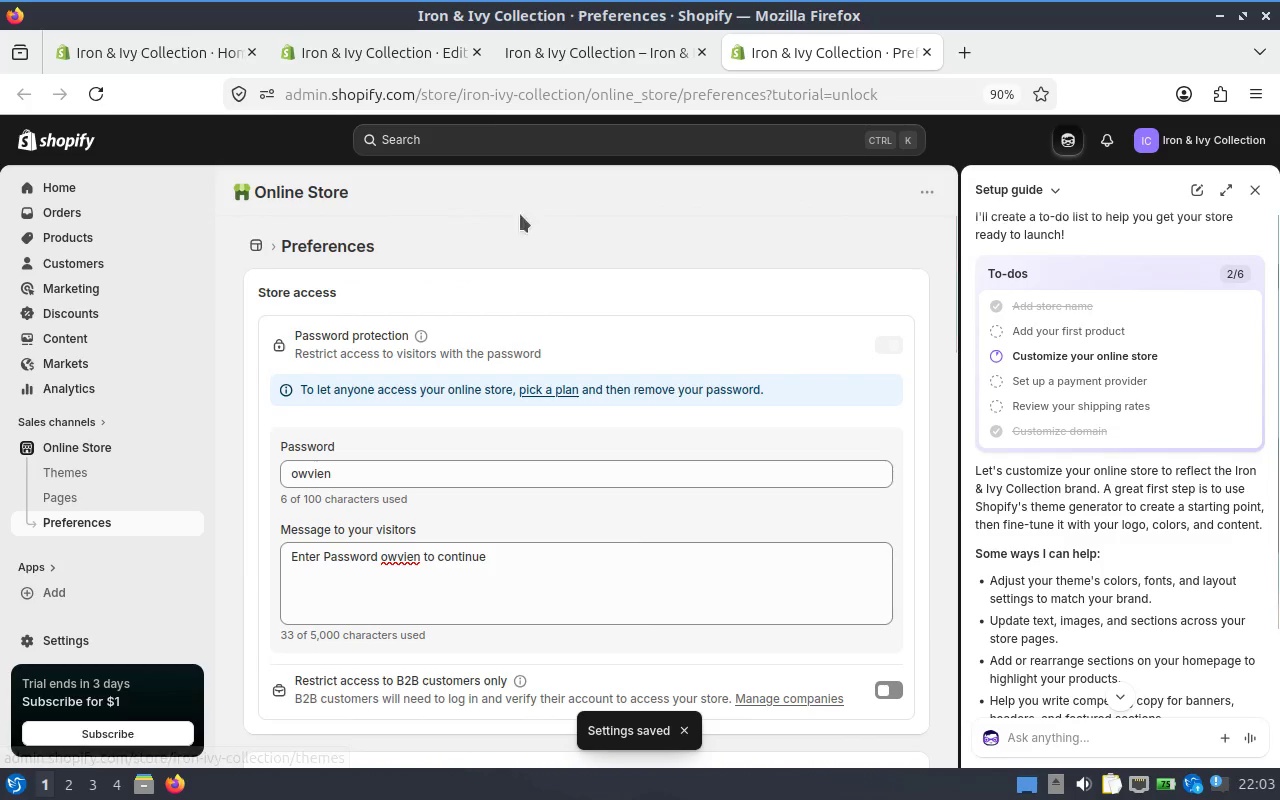 
left_click([565, 51])
 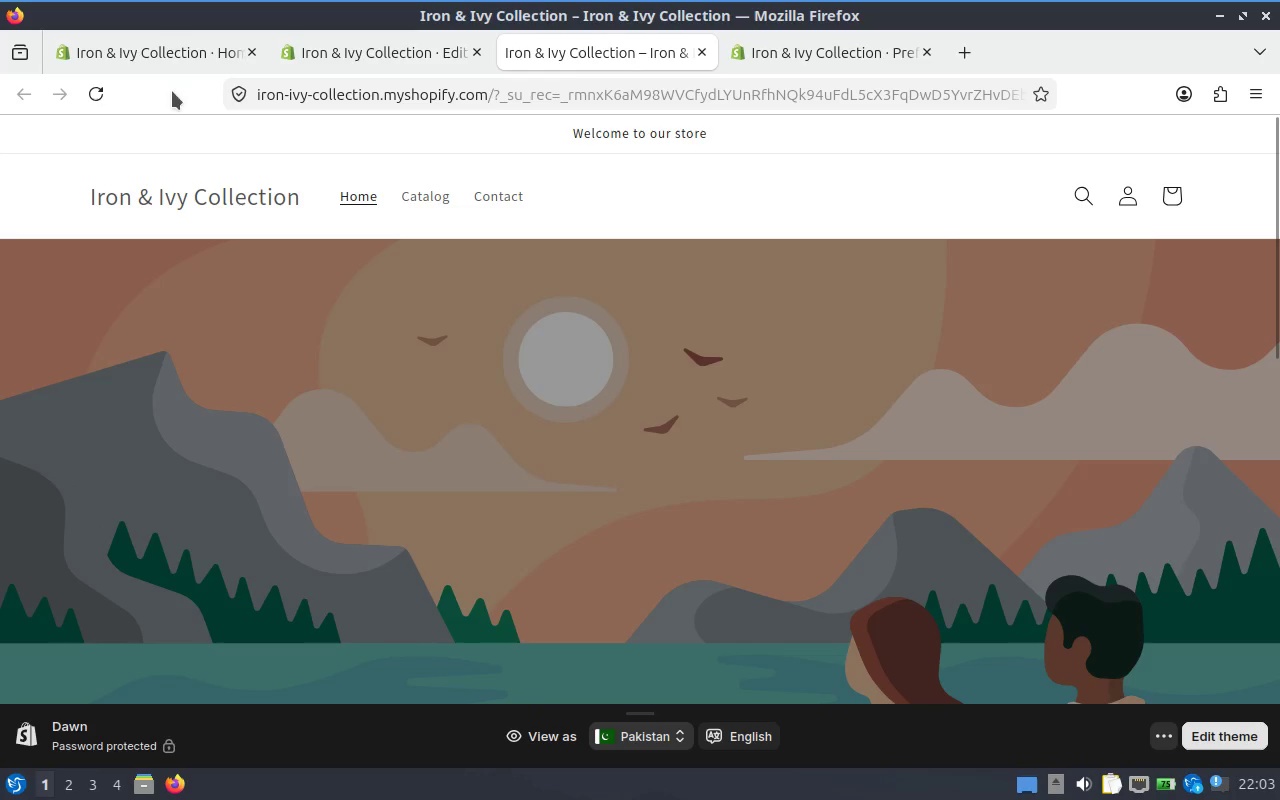 
left_click([95, 90])
 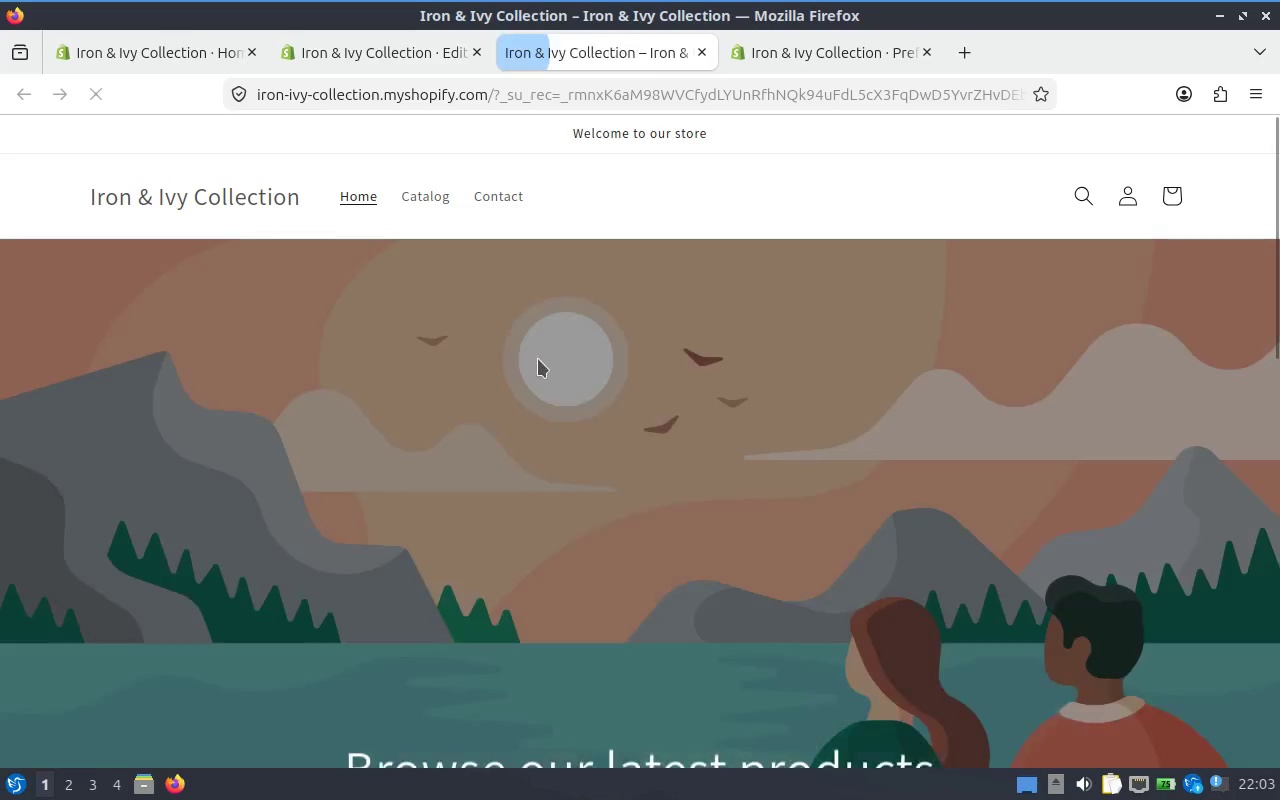 
scroll: coordinate [585, 503], scroll_direction: down, amount: 6.0
 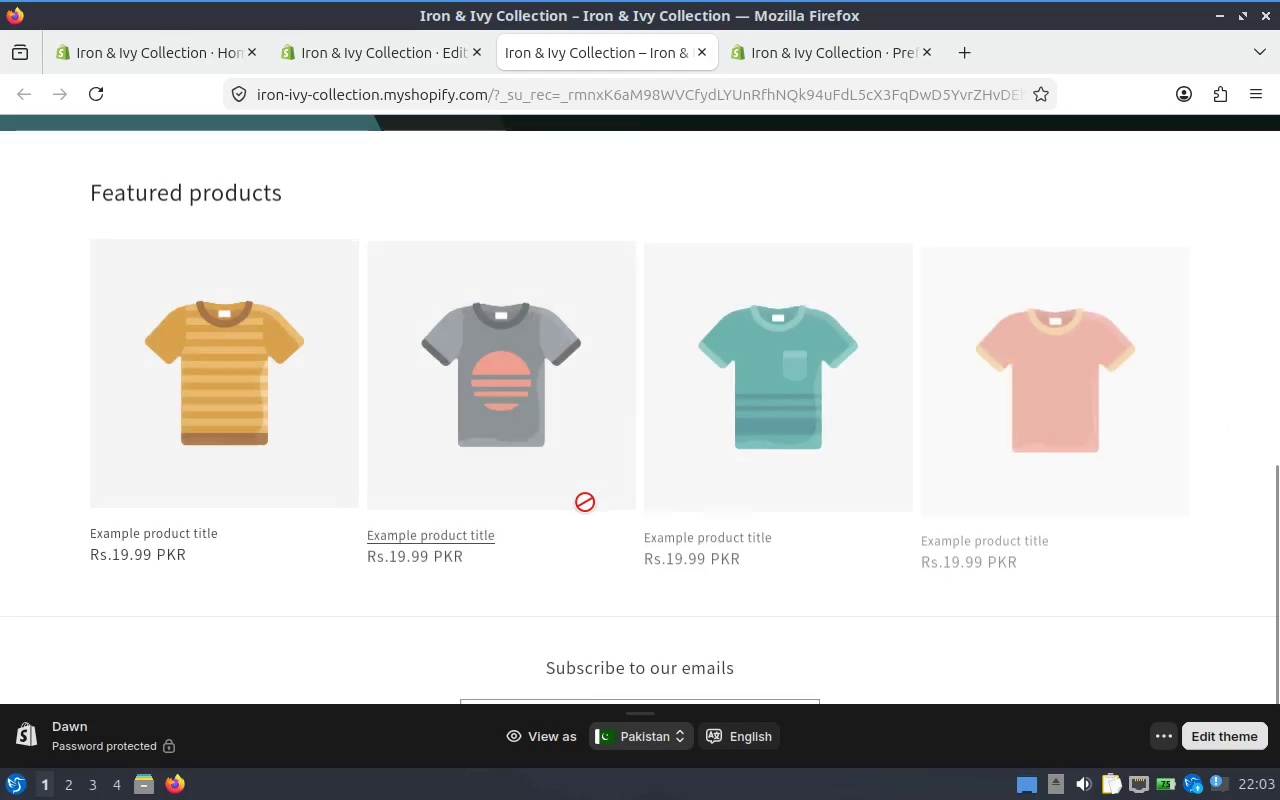 
scroll: coordinate [585, 503], scroll_direction: up, amount: 2.0
 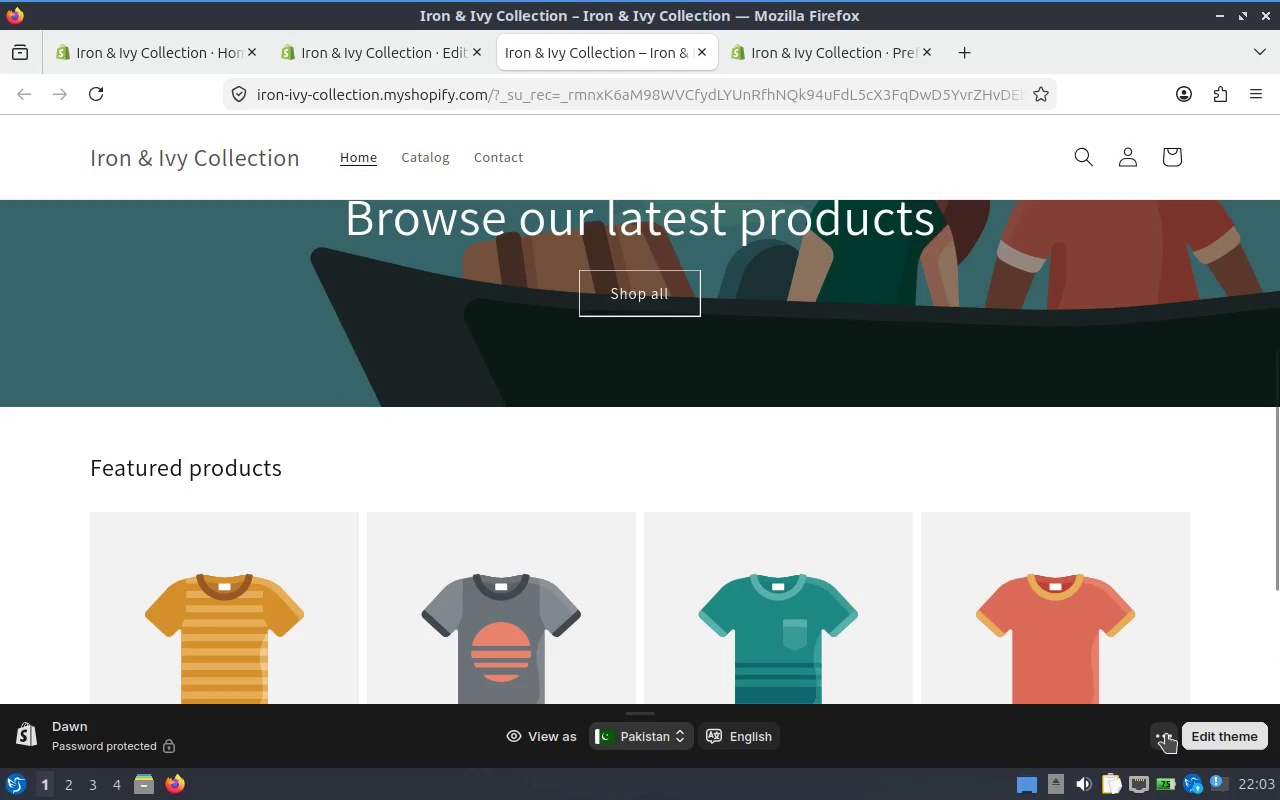 
left_click([1158, 731])
 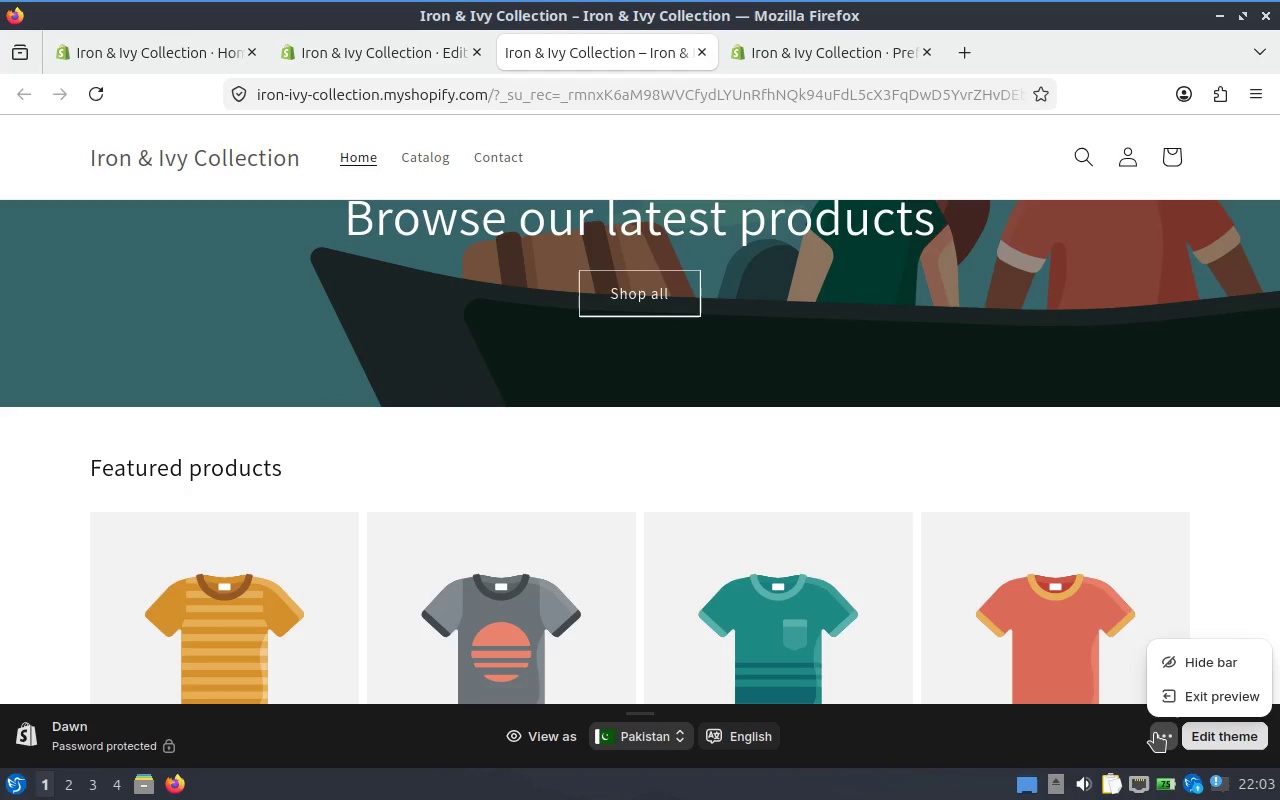 
left_click([1155, 733])
 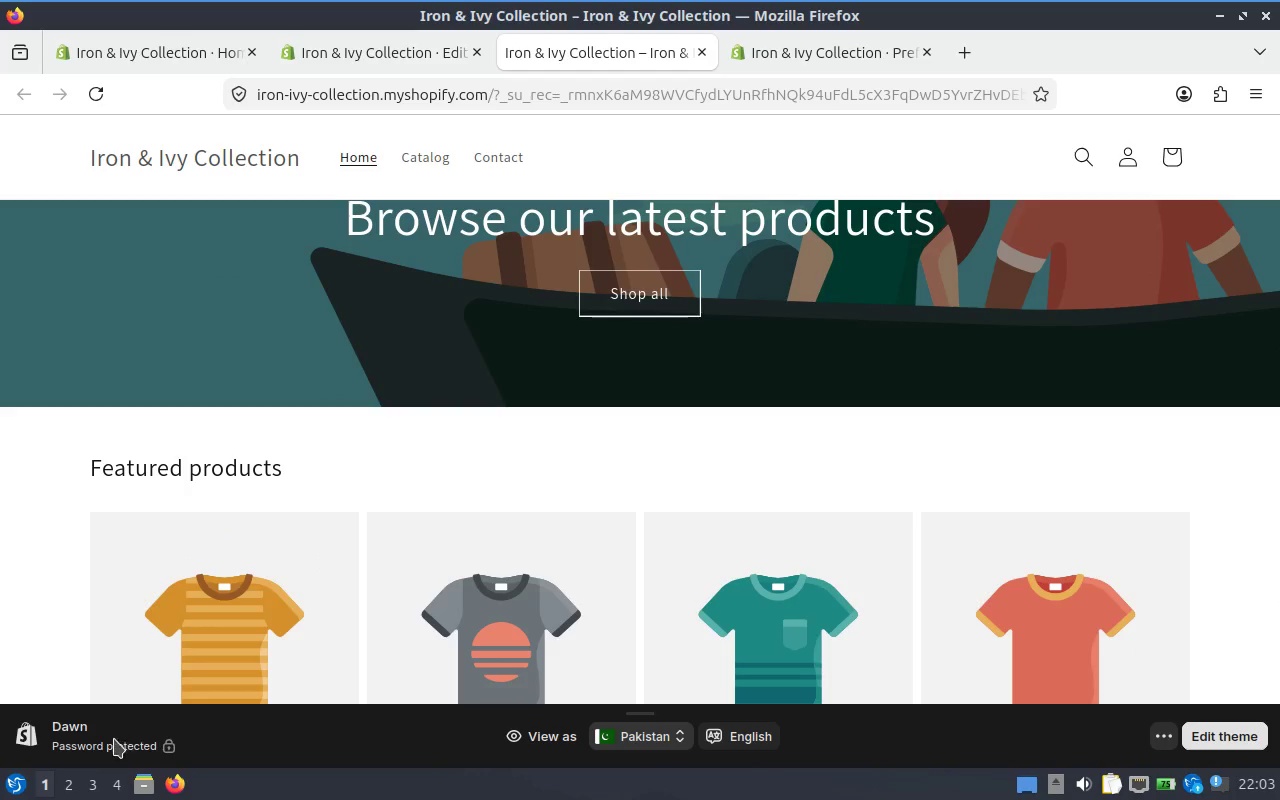 
left_click([47, 723])
 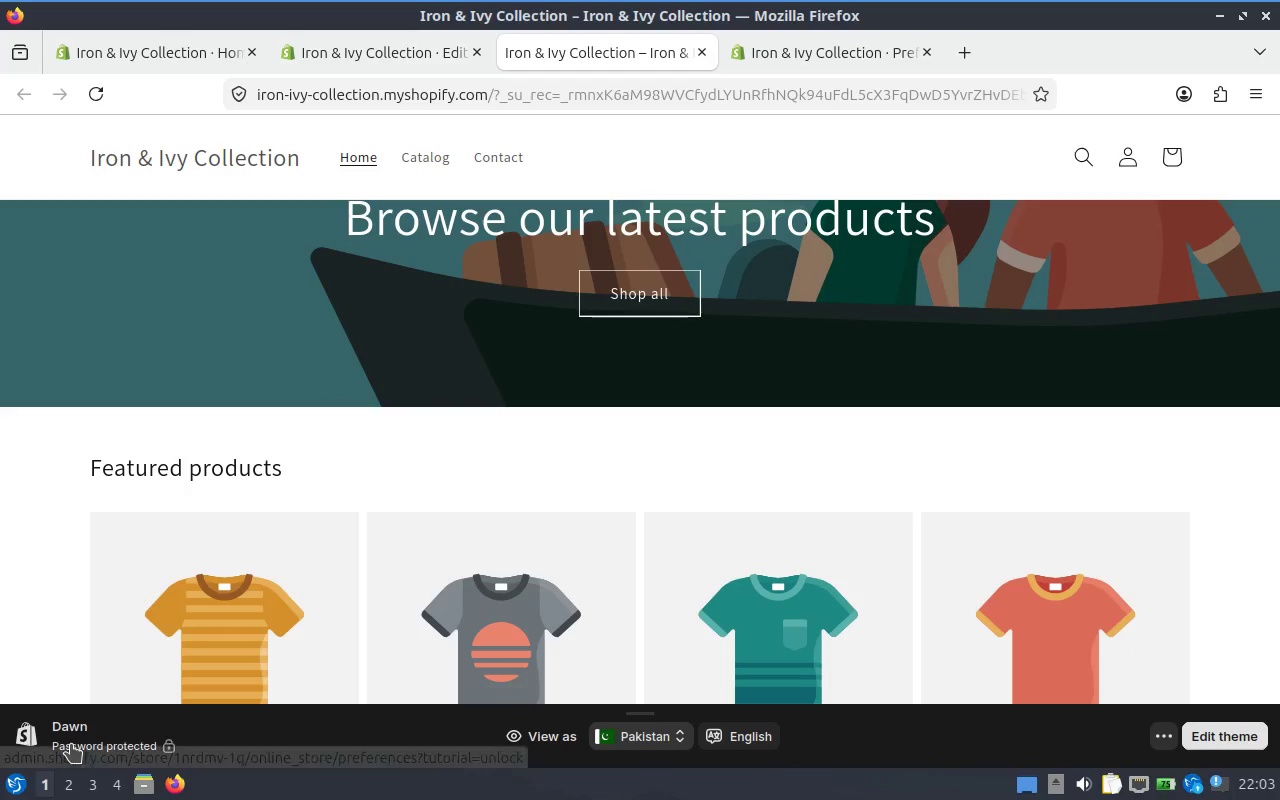 
left_click([71, 744])
 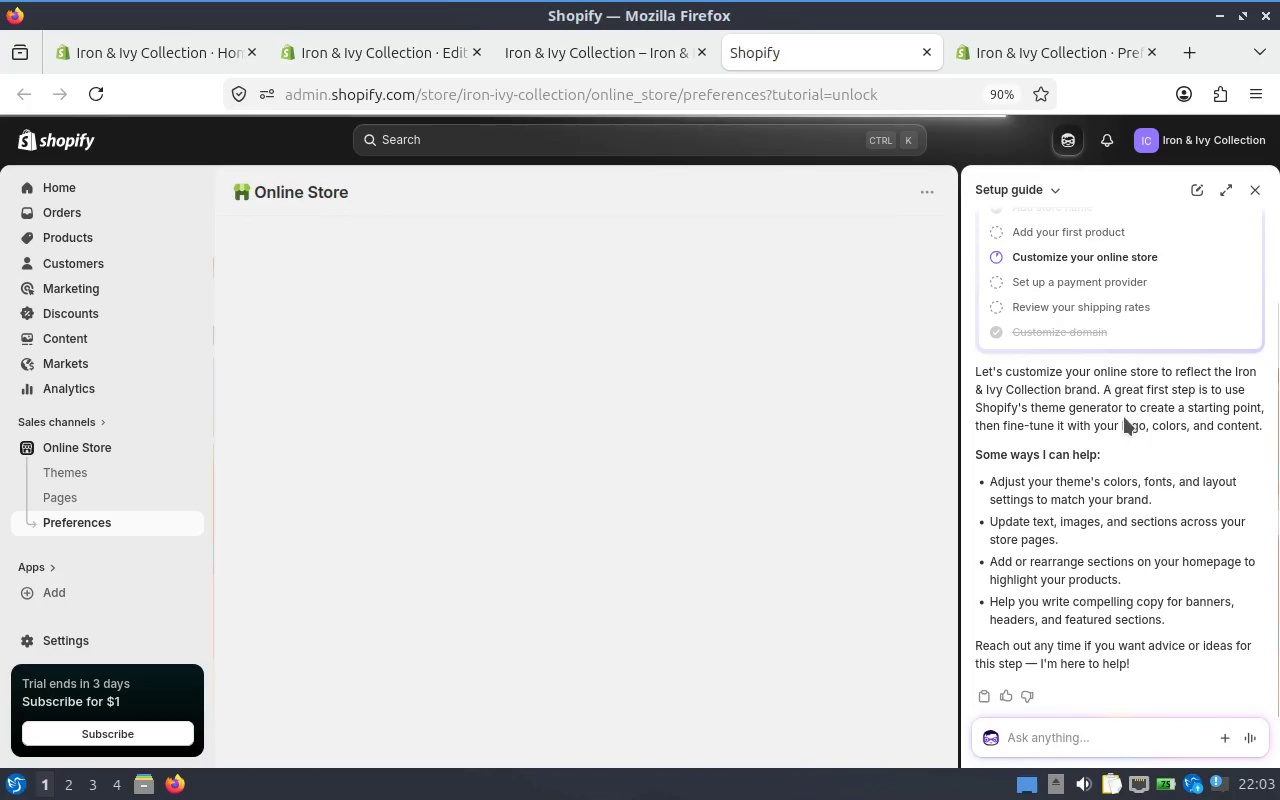 
wait(7.93)
 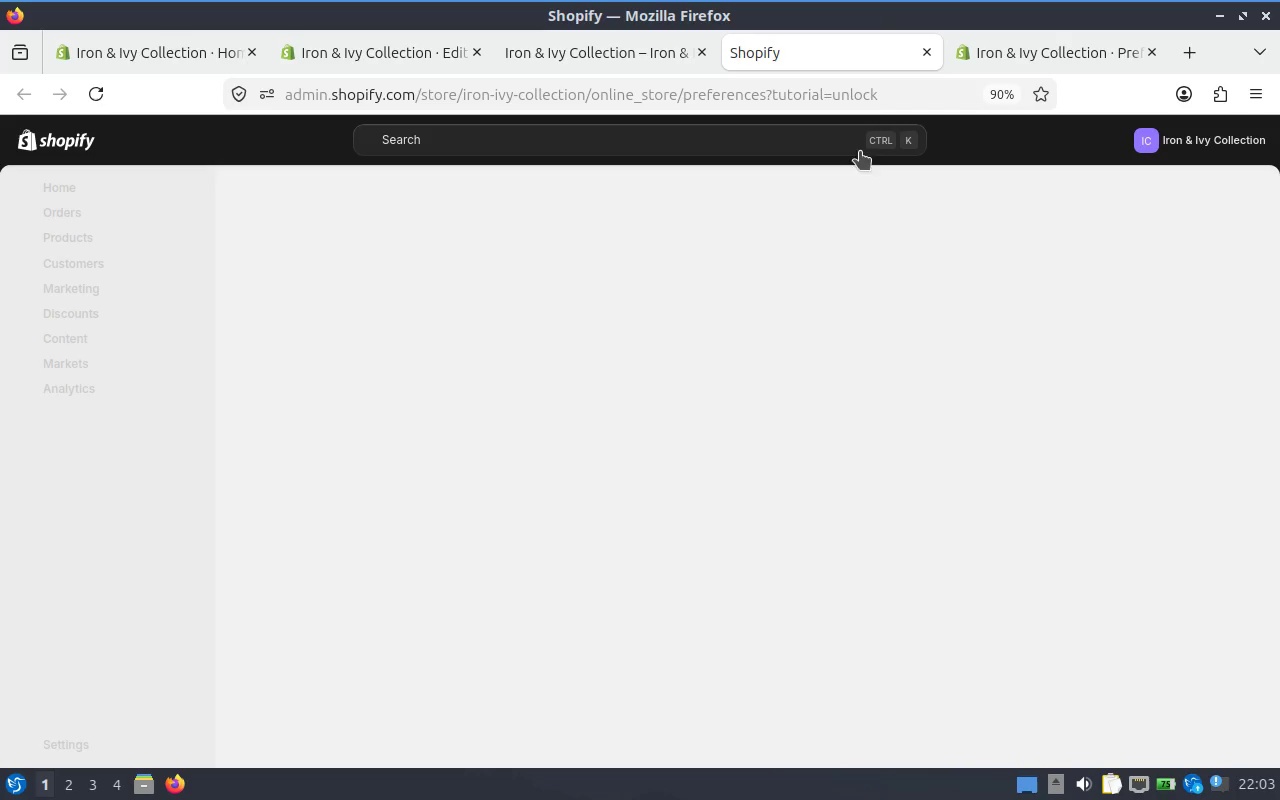 
scroll: coordinate [685, 348], scroll_direction: down, amount: 6.0
 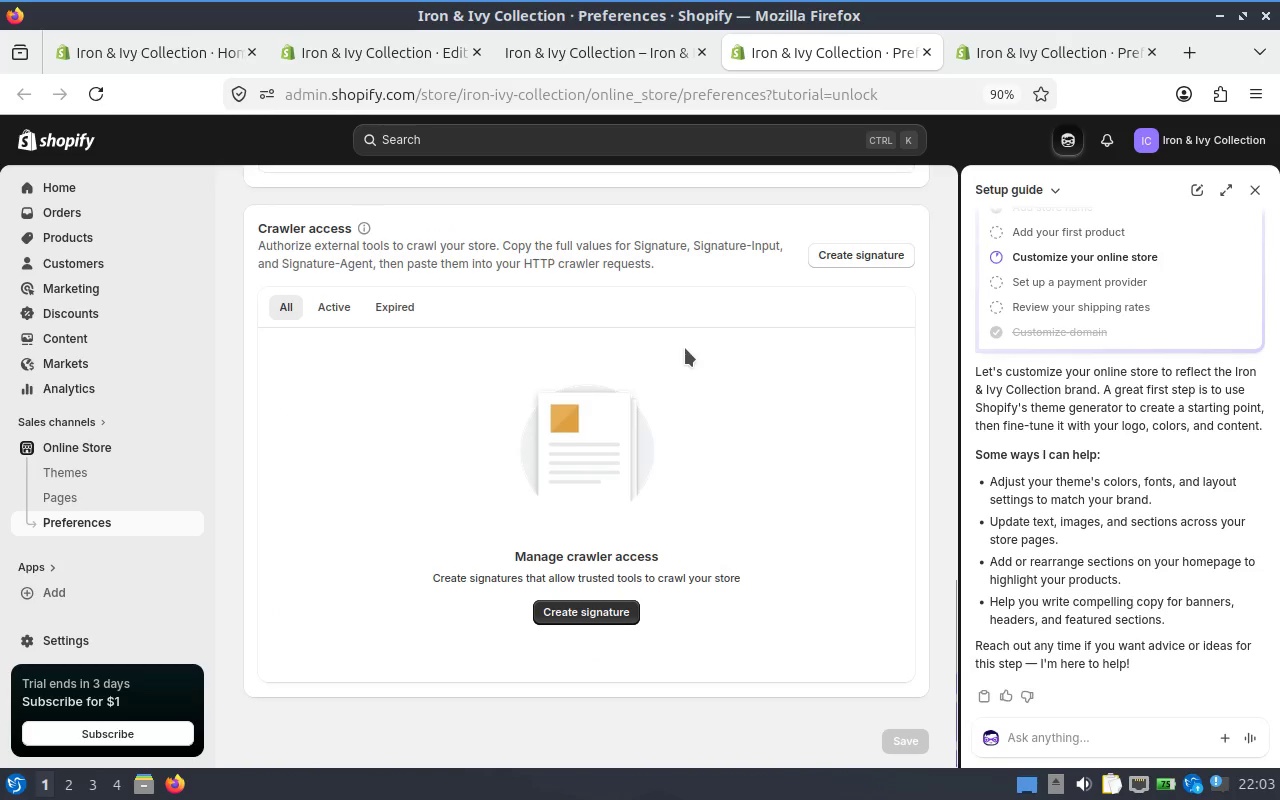 
scroll: coordinate [654, 497], scroll_direction: up, amount: 12.0
 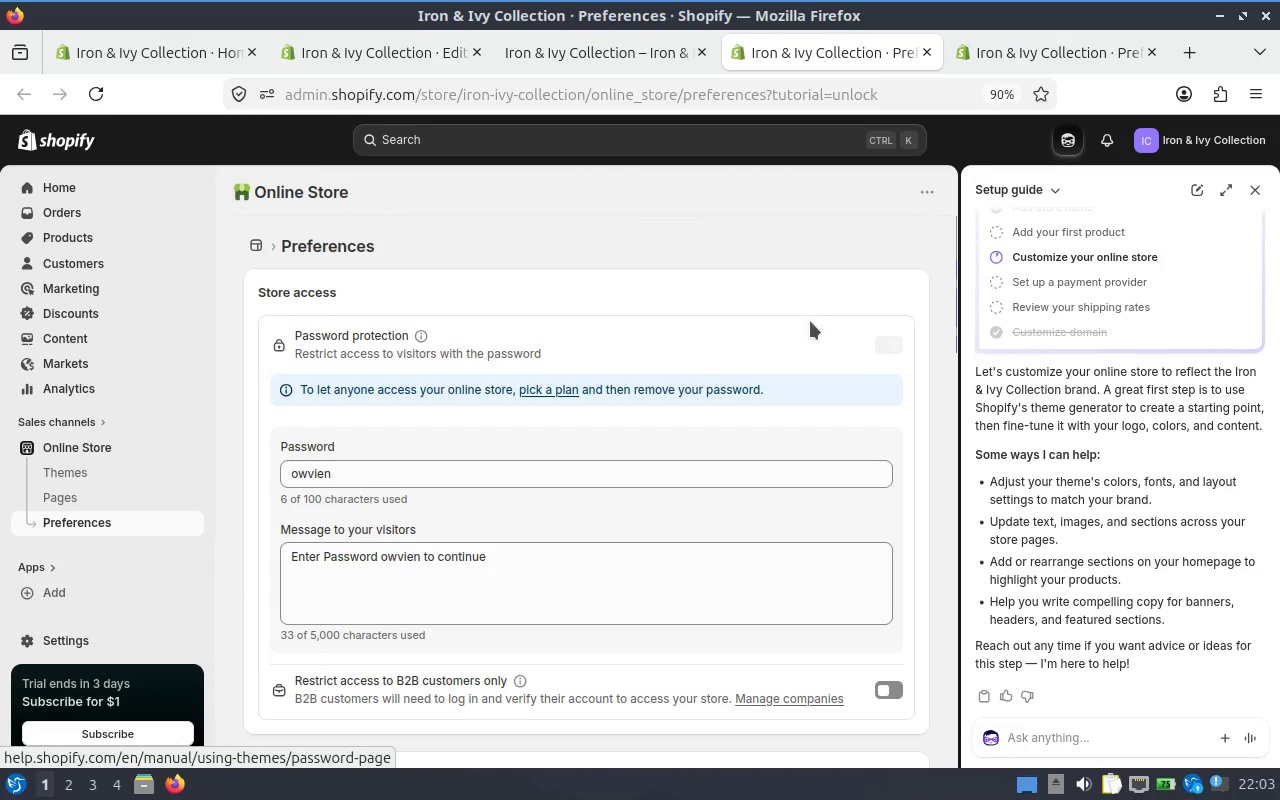 
left_click([878, 336])
 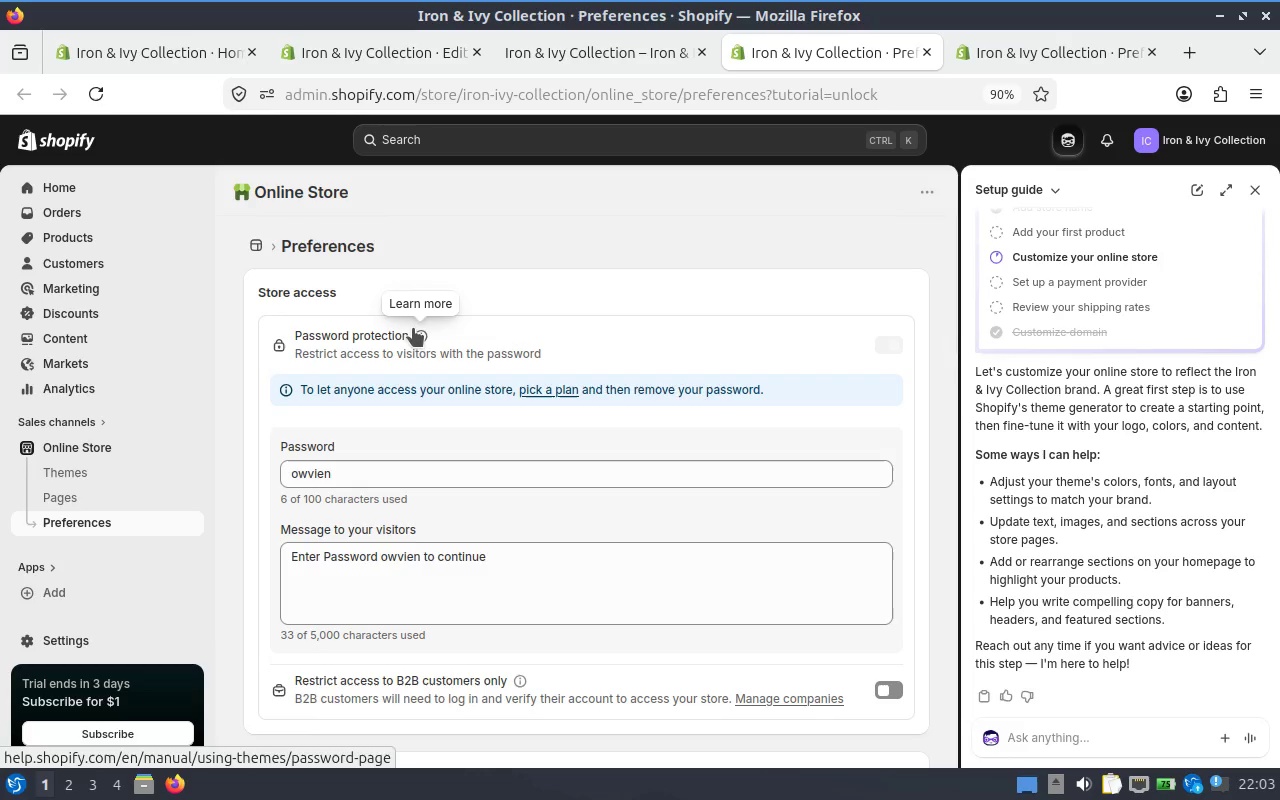 
left_click([478, 344])
 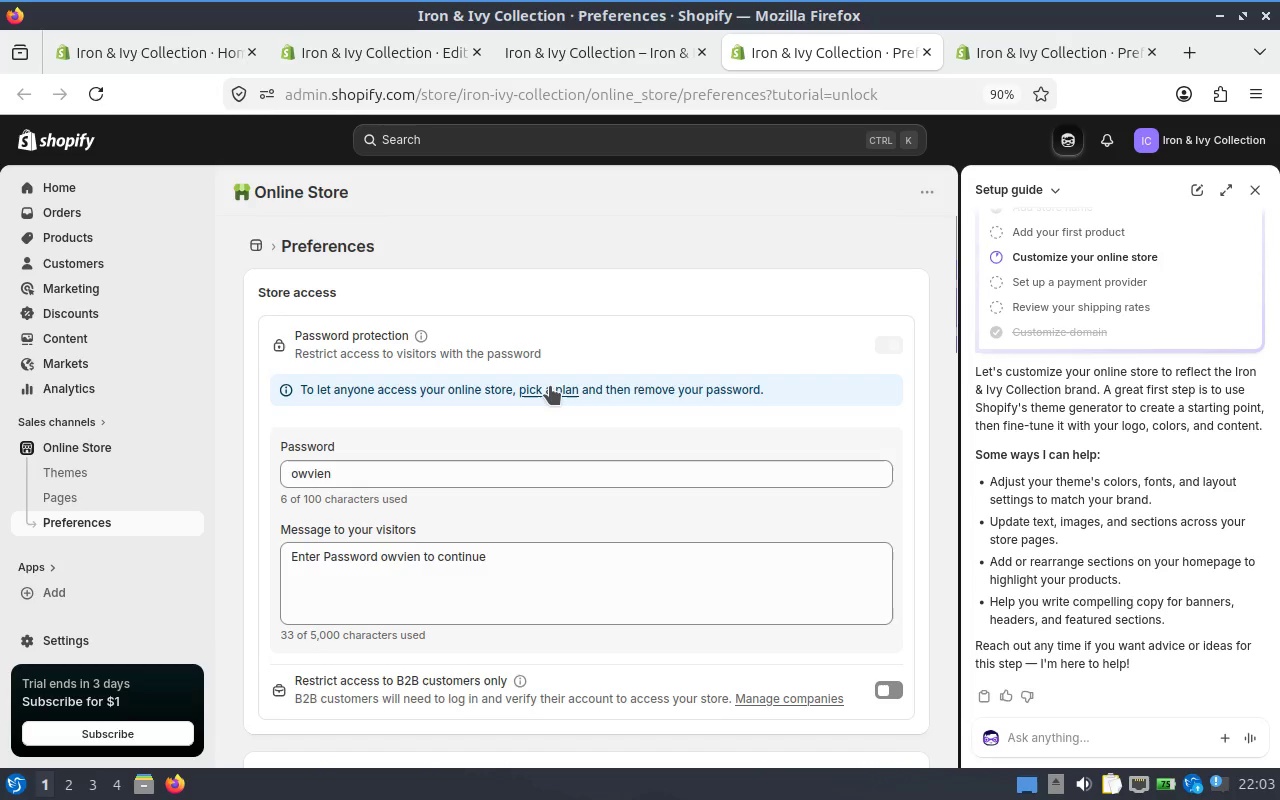 
wait(9.0)
 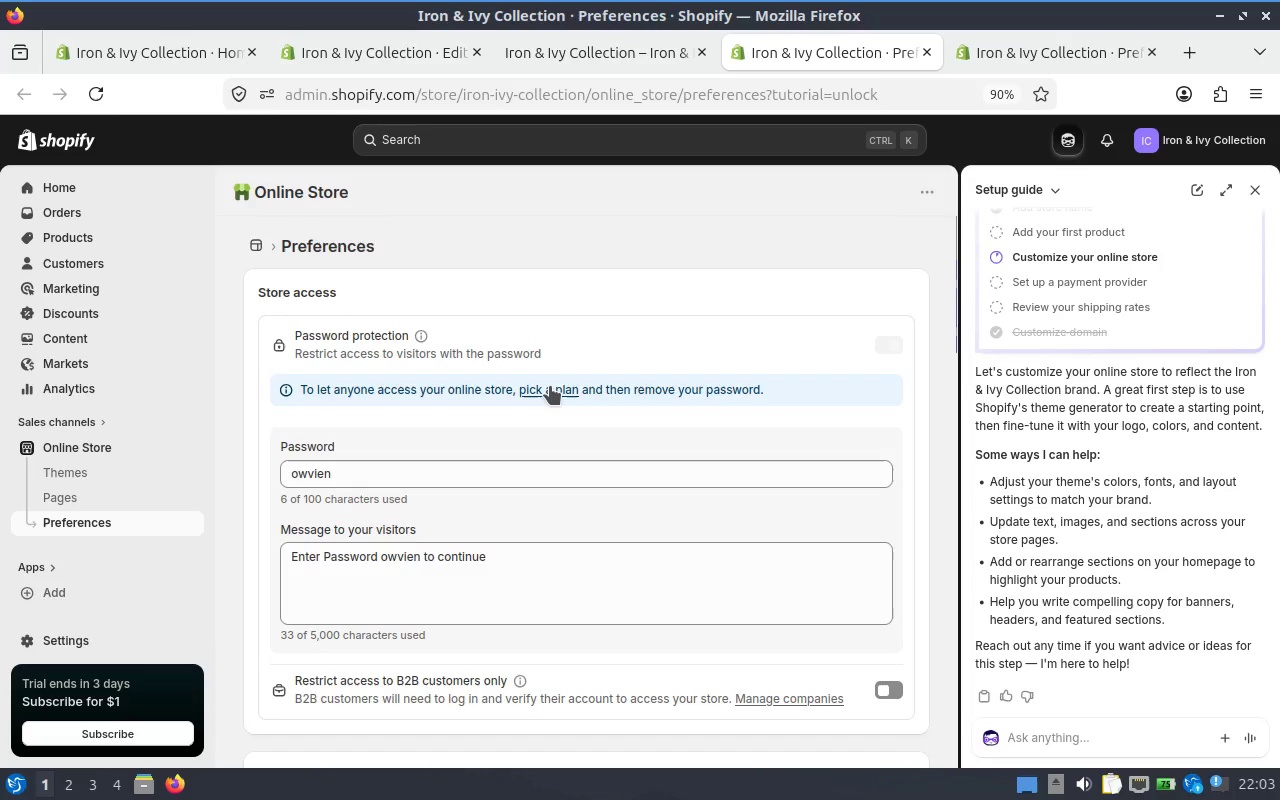 
scroll: coordinate [534, 530], scroll_direction: down, amount: 7.0
 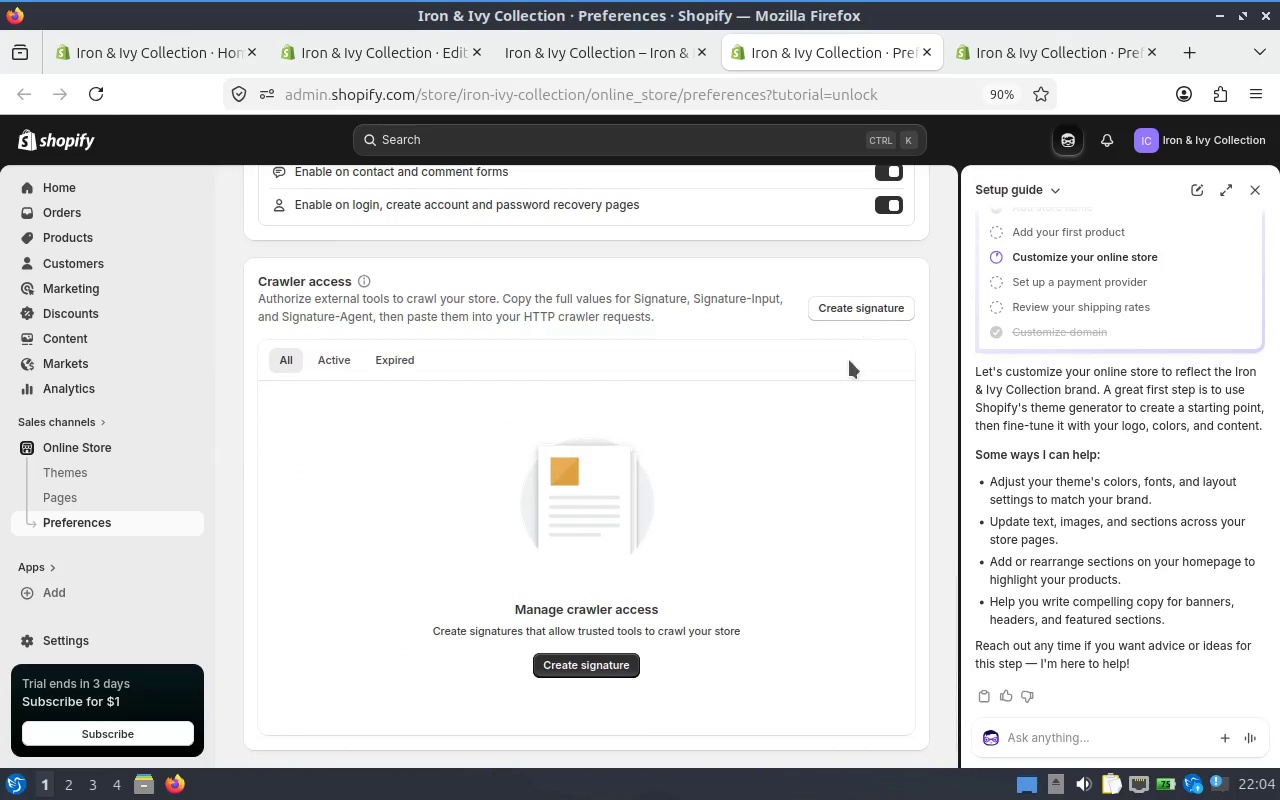 
left_click([1041, 48])
 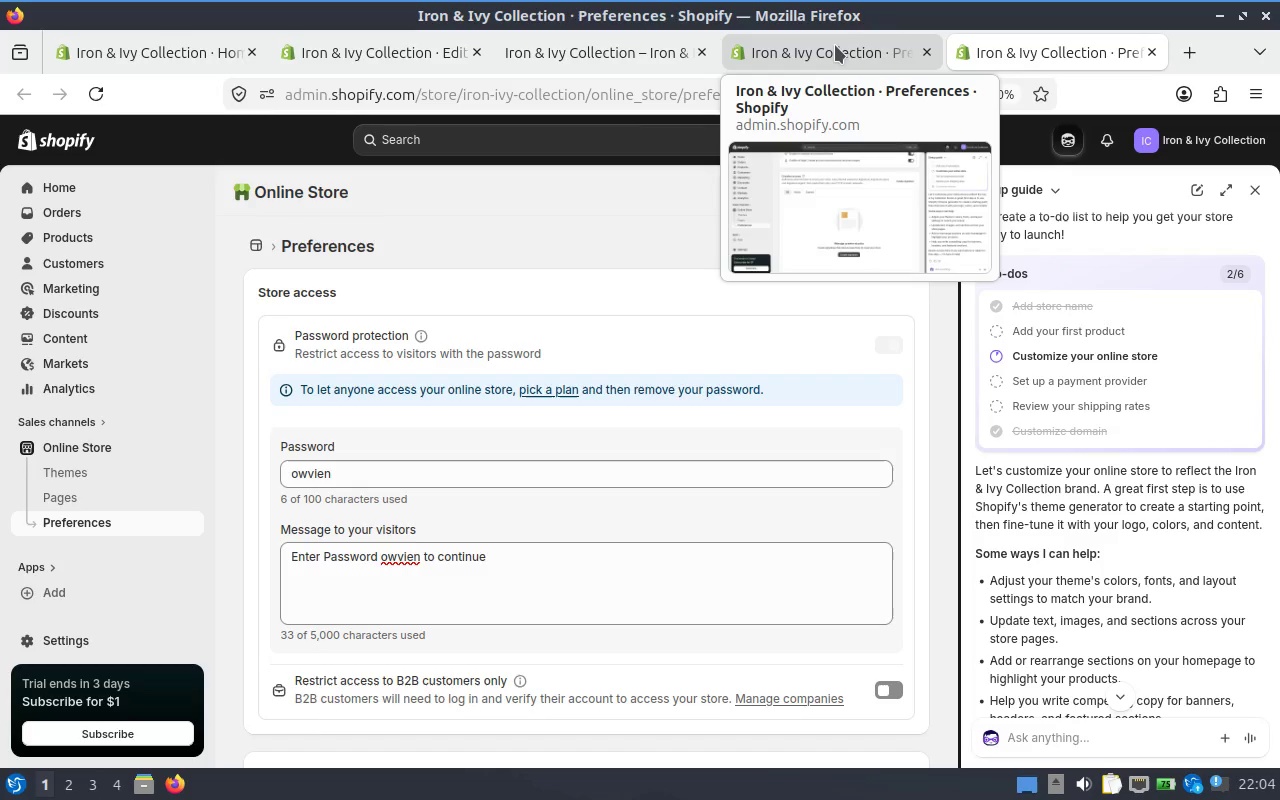 
left_click([830, 55])
 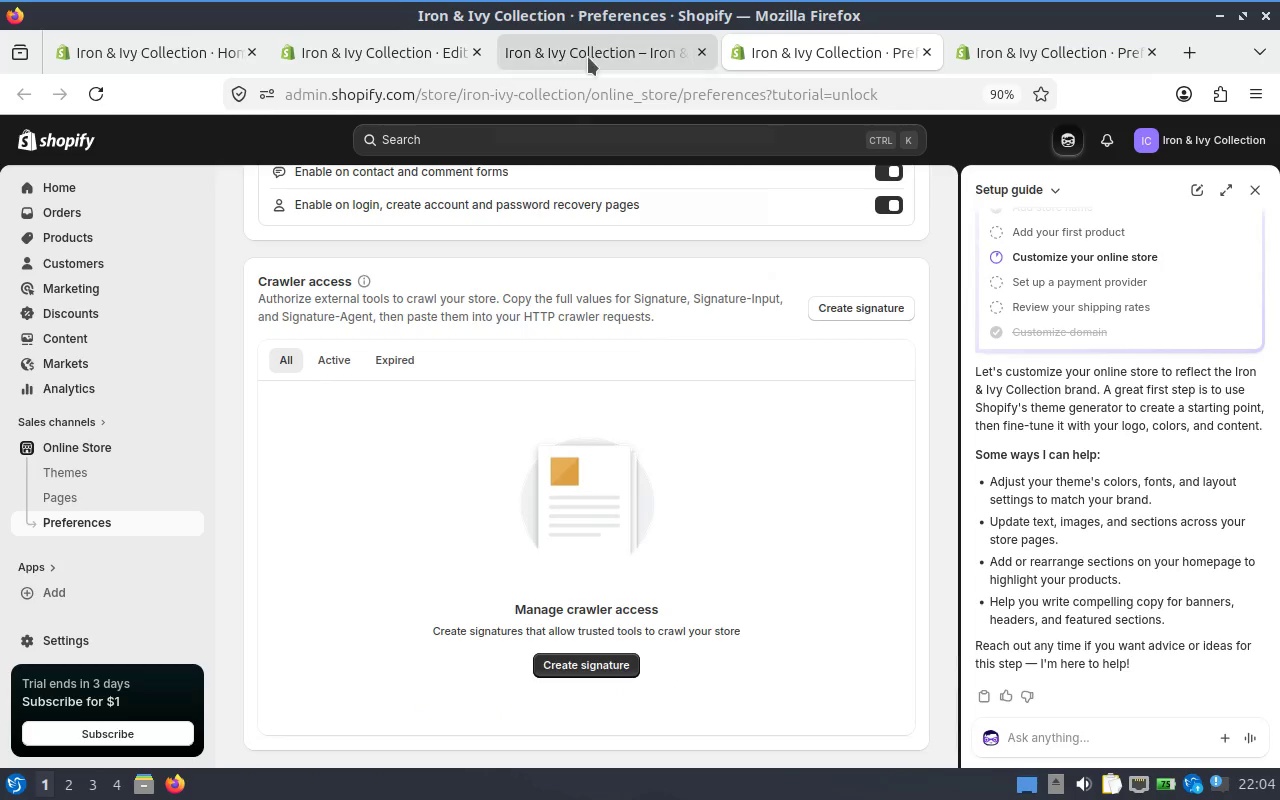 
left_click([589, 57])
 